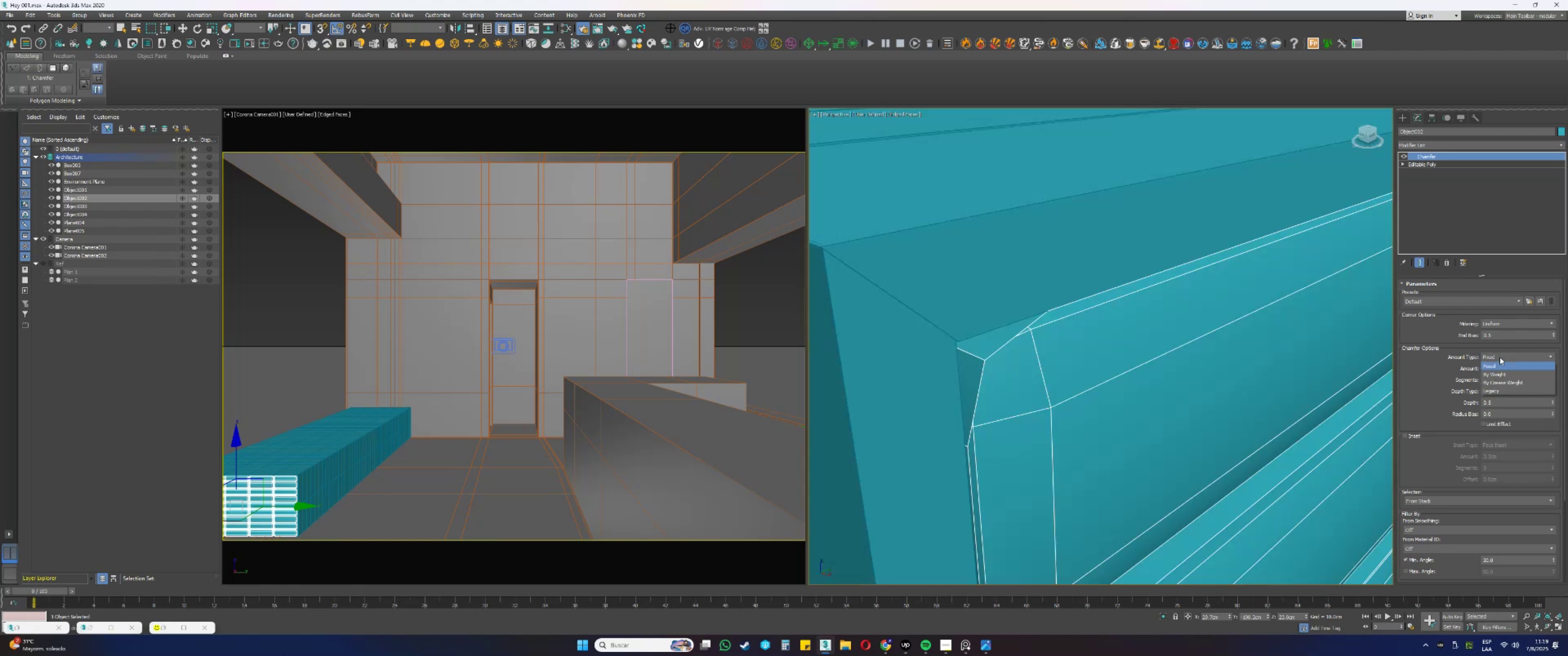 
left_click([1500, 357])
 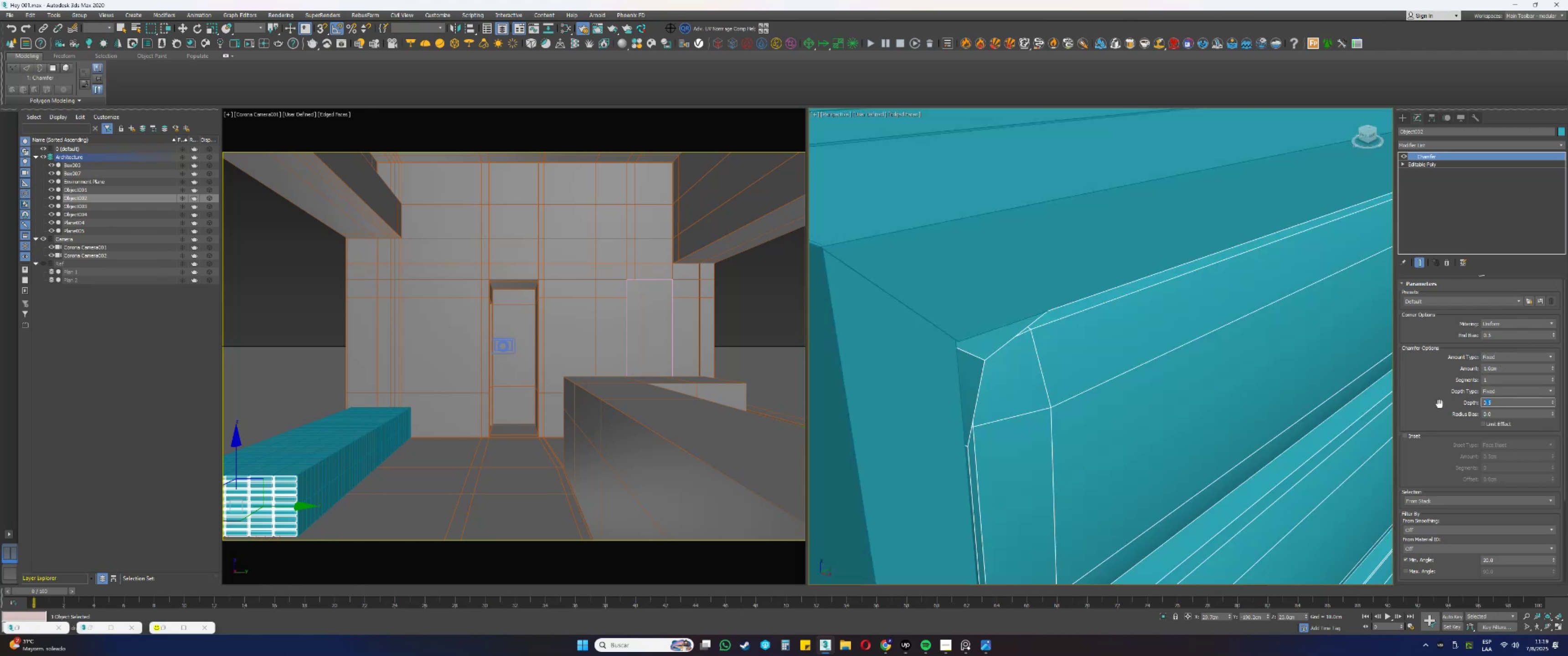 
key(Numpad1)
 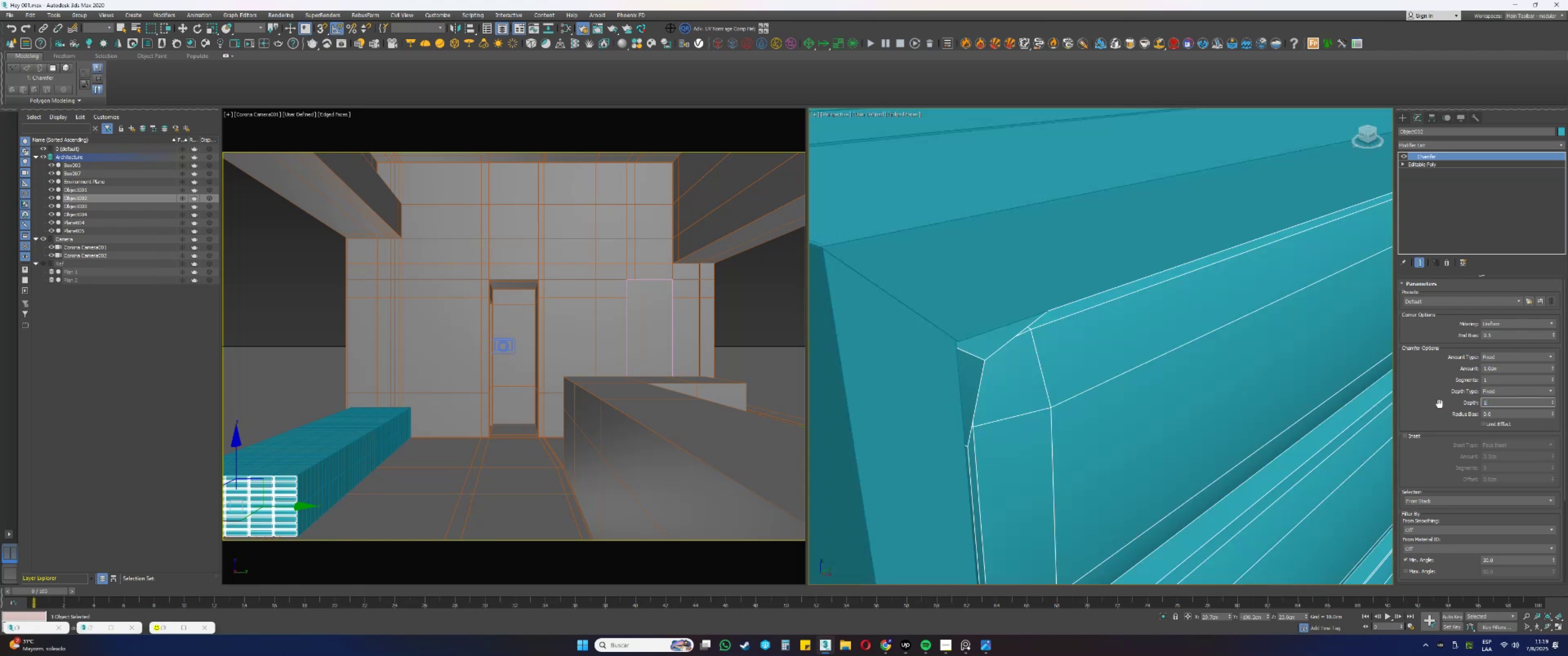 
key(NumpadEnter)
 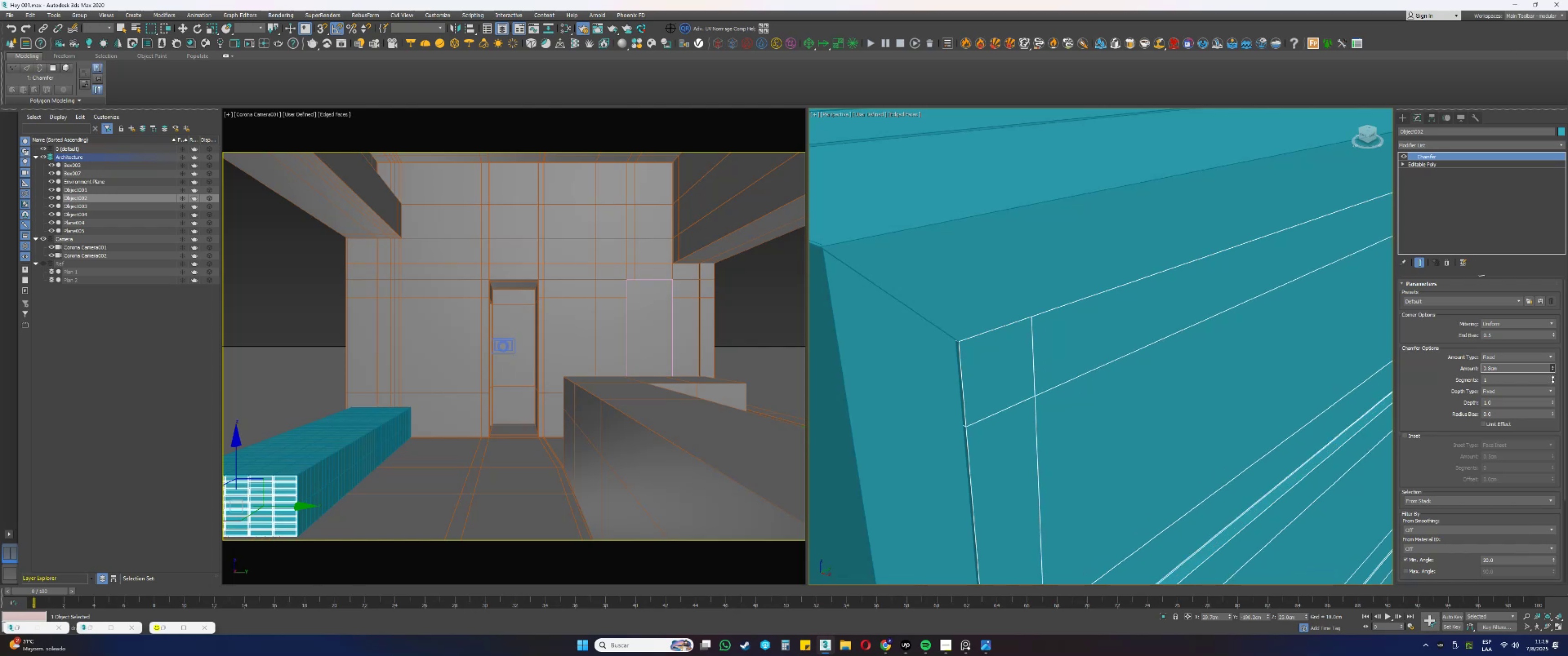 
wait(5.56)
 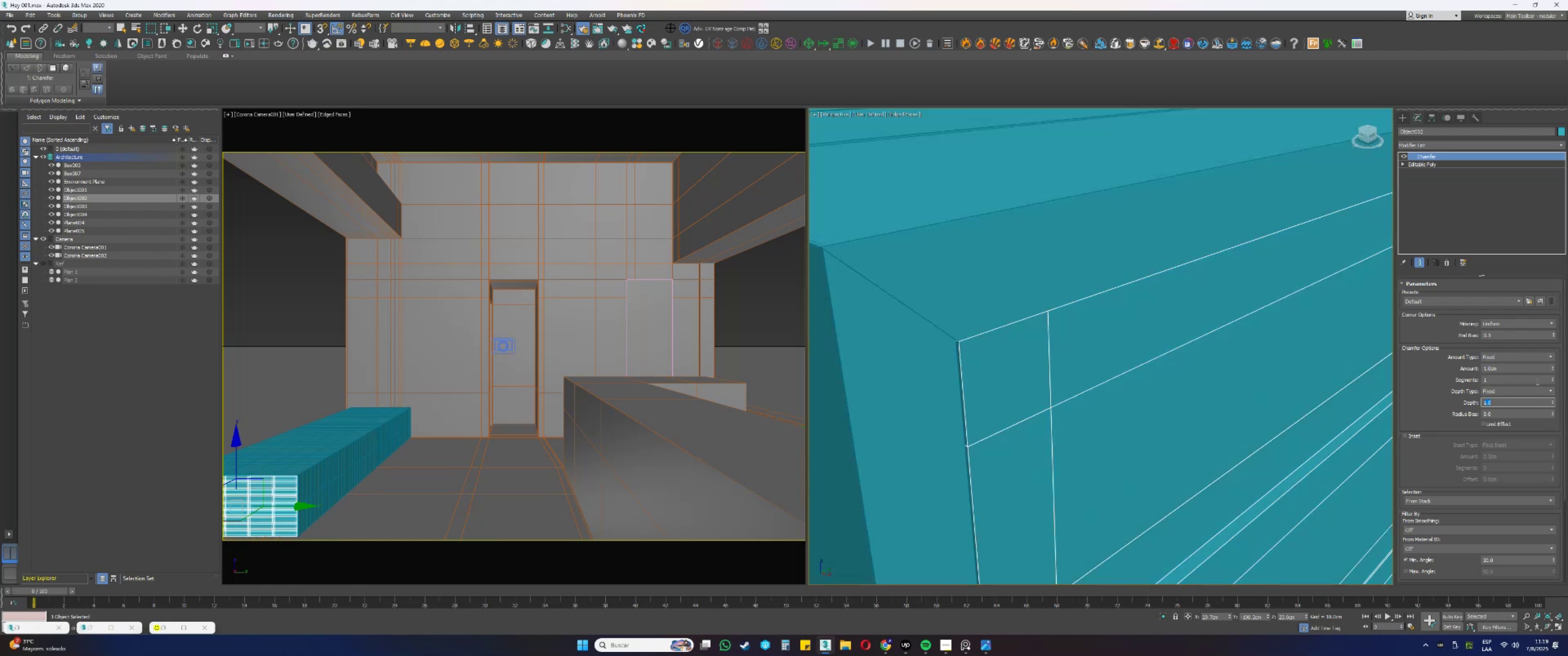 
double_click([1553, 369])
 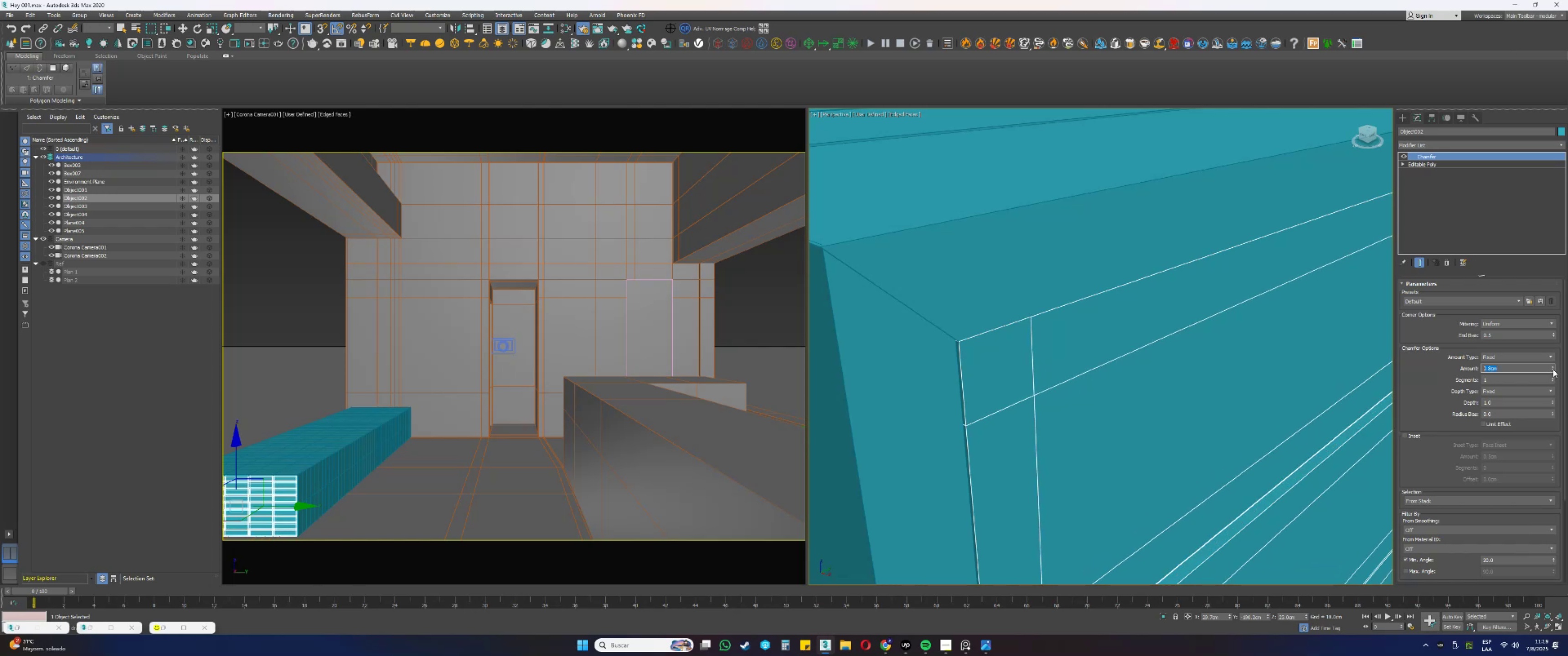 
triple_click([1553, 369])
 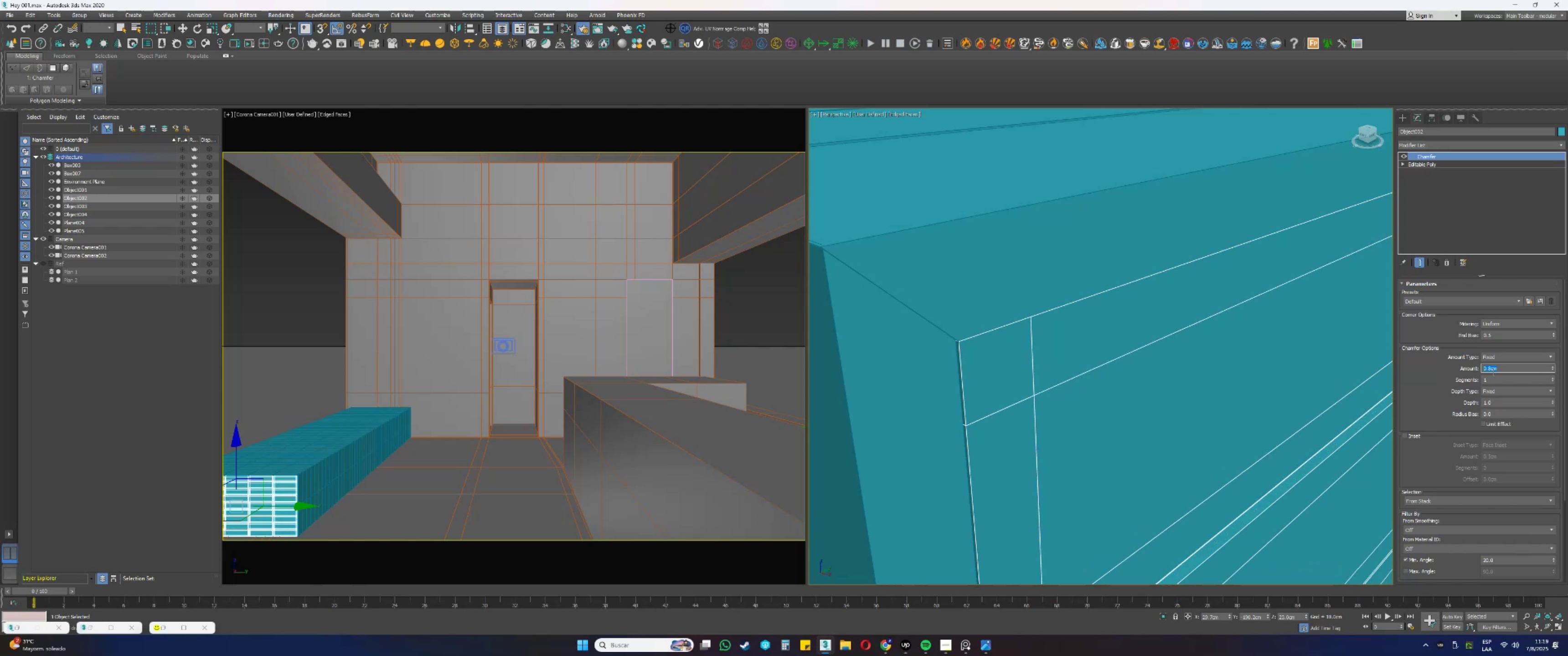 
key(NumpadDecimal)
 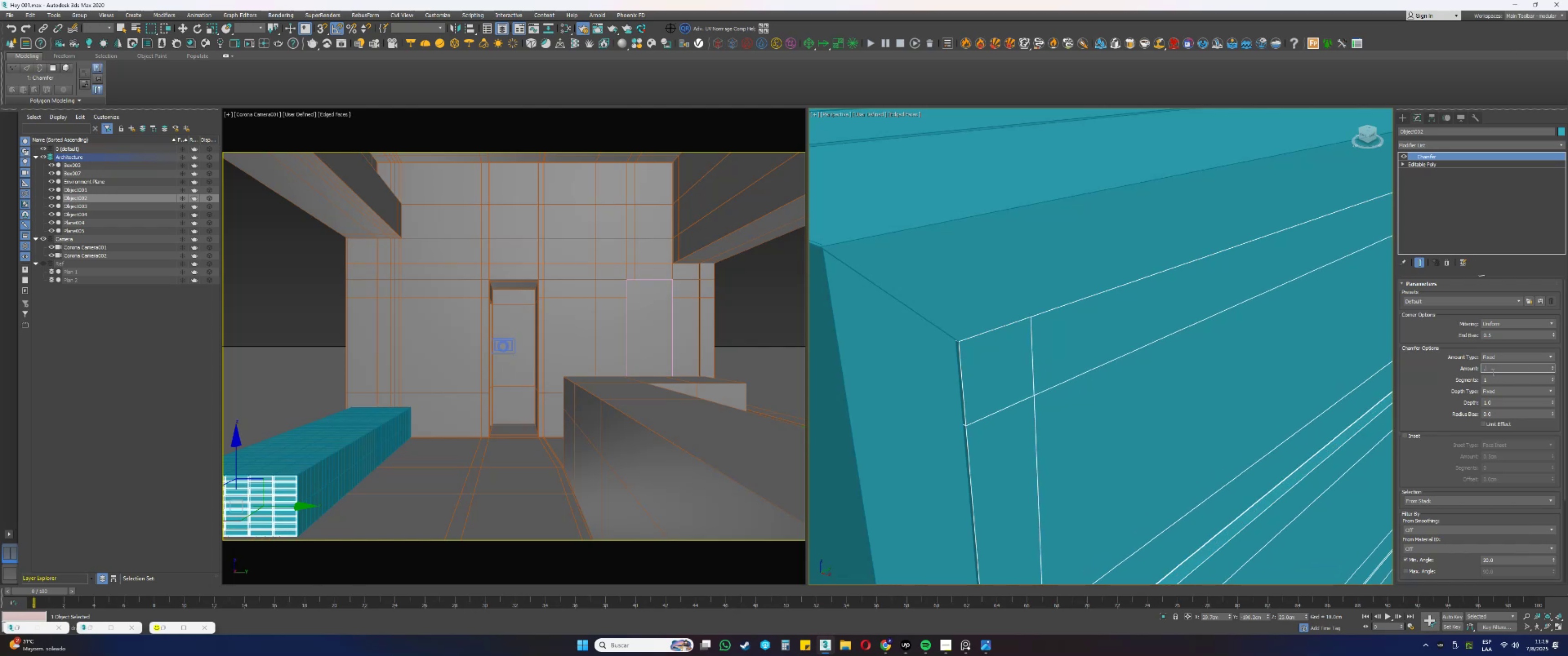 
key(Numpad5)
 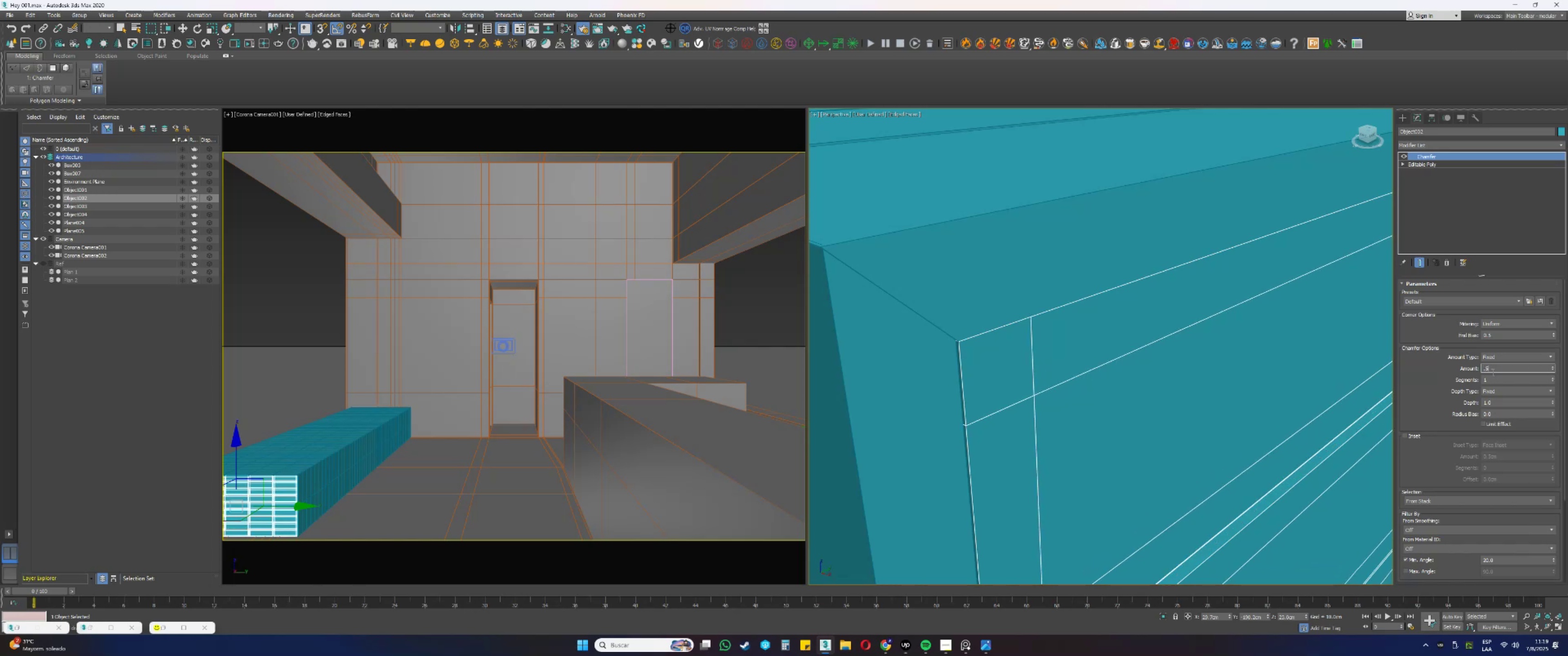 
key(NumpadEnter)
 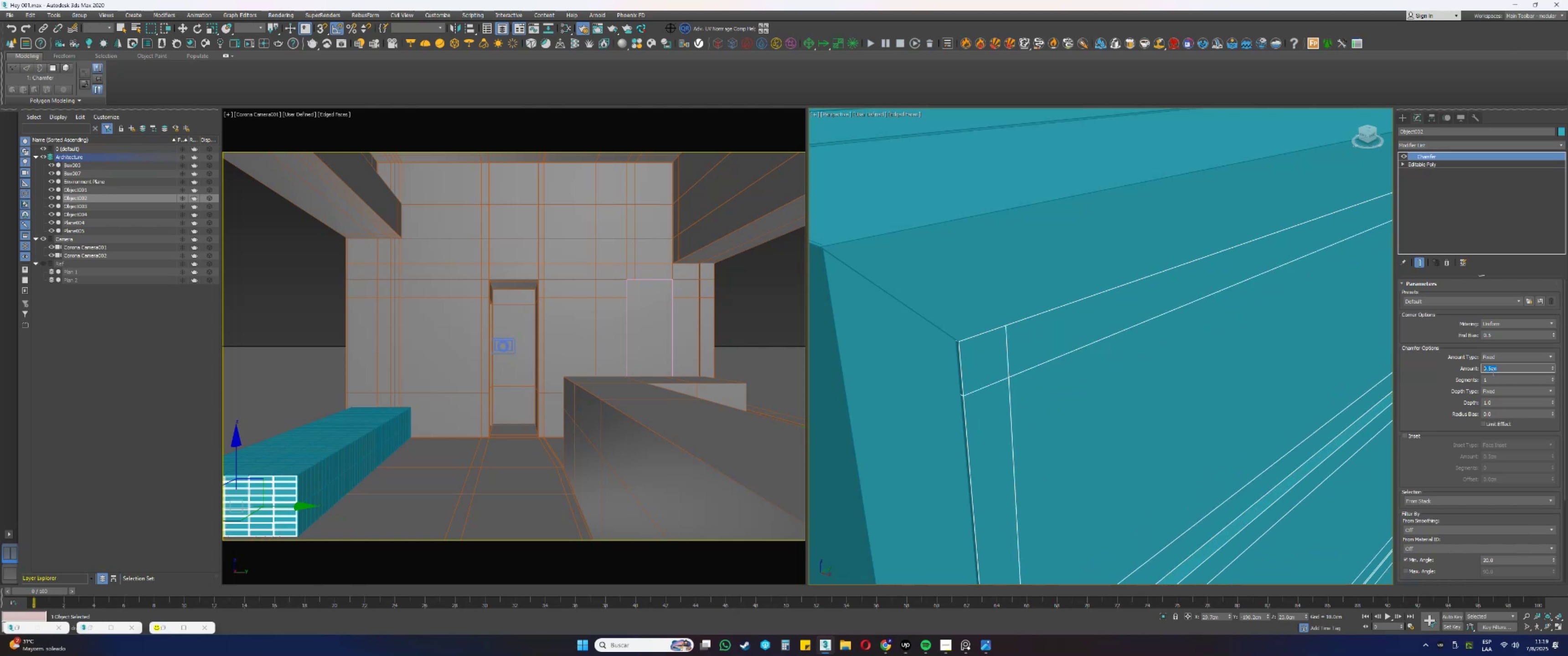 
key(F3)
 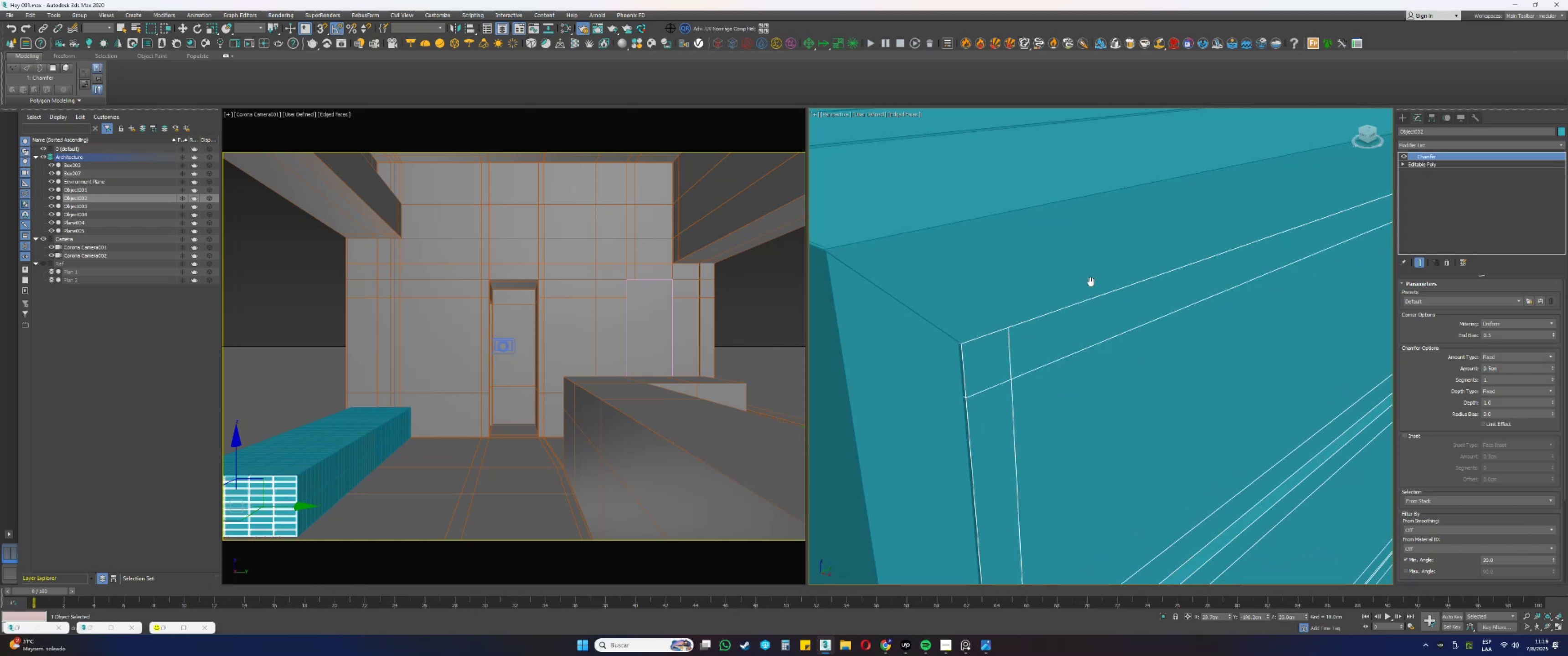 
key(F3)
 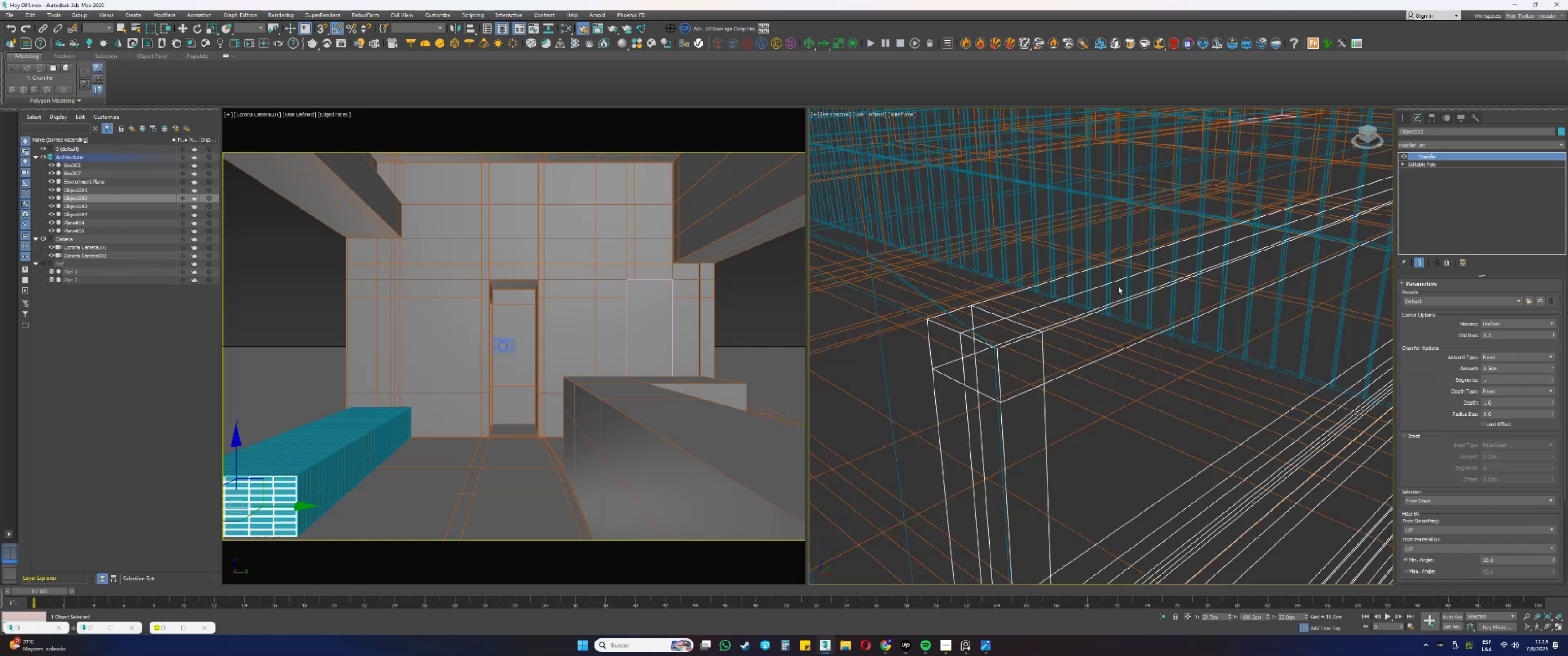 
scroll: coordinate [1076, 336], scroll_direction: down, amount: 5.0
 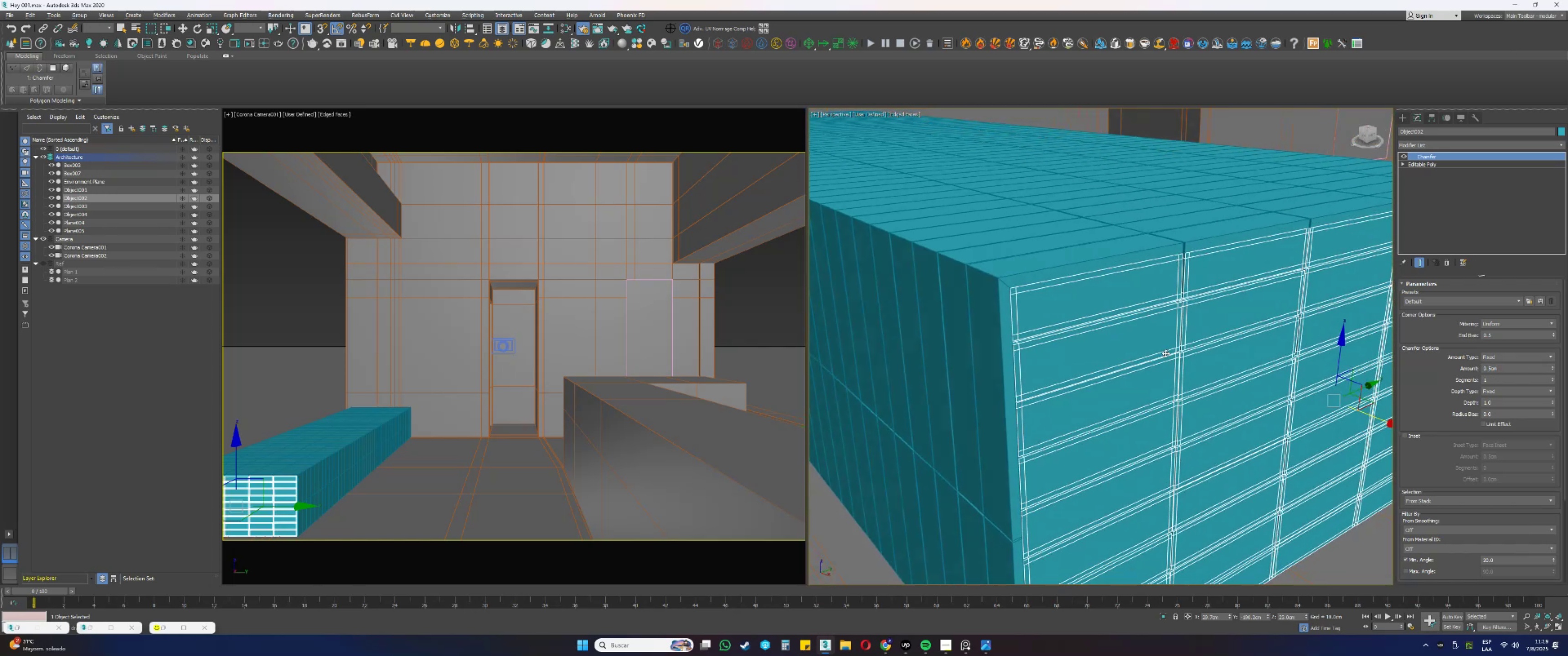 
key(F3)
 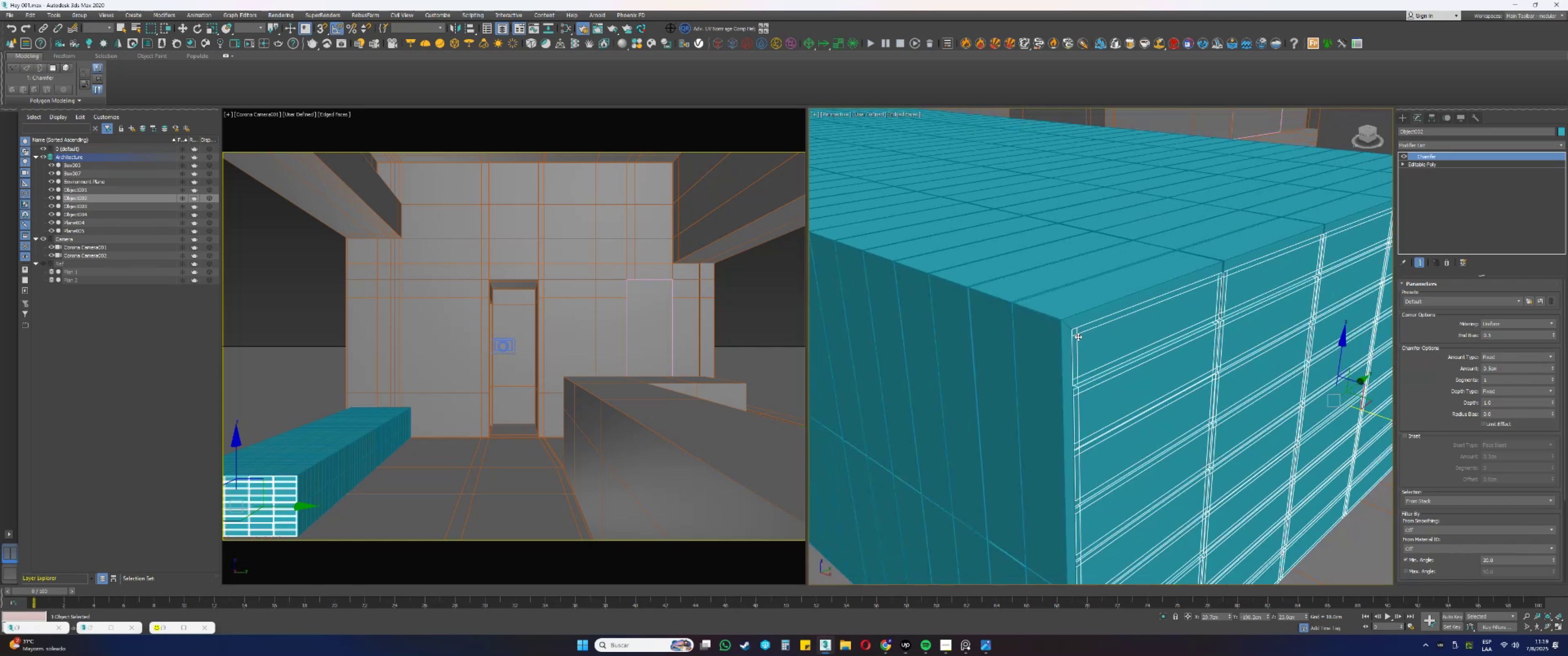 
key(Alt+AltLeft)
 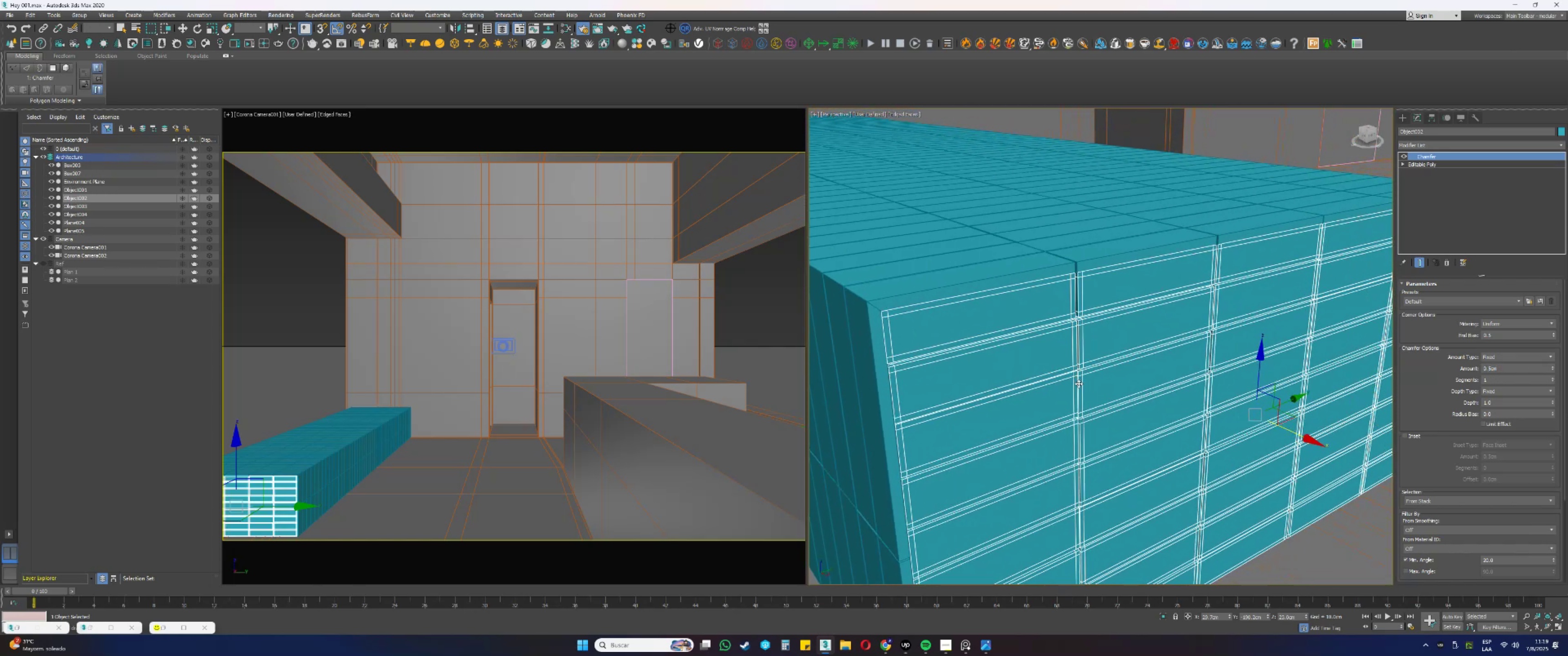 
key(Alt+AltLeft)
 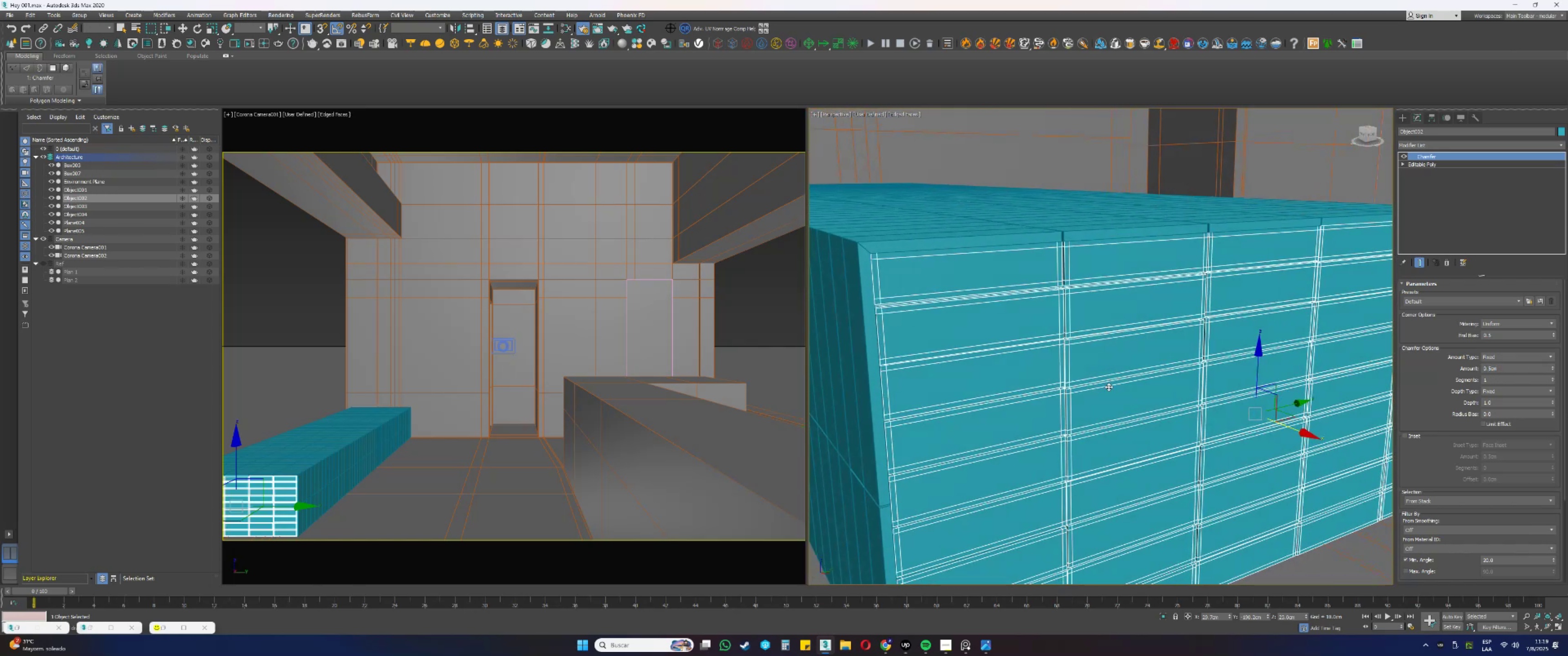 
key(F3)
 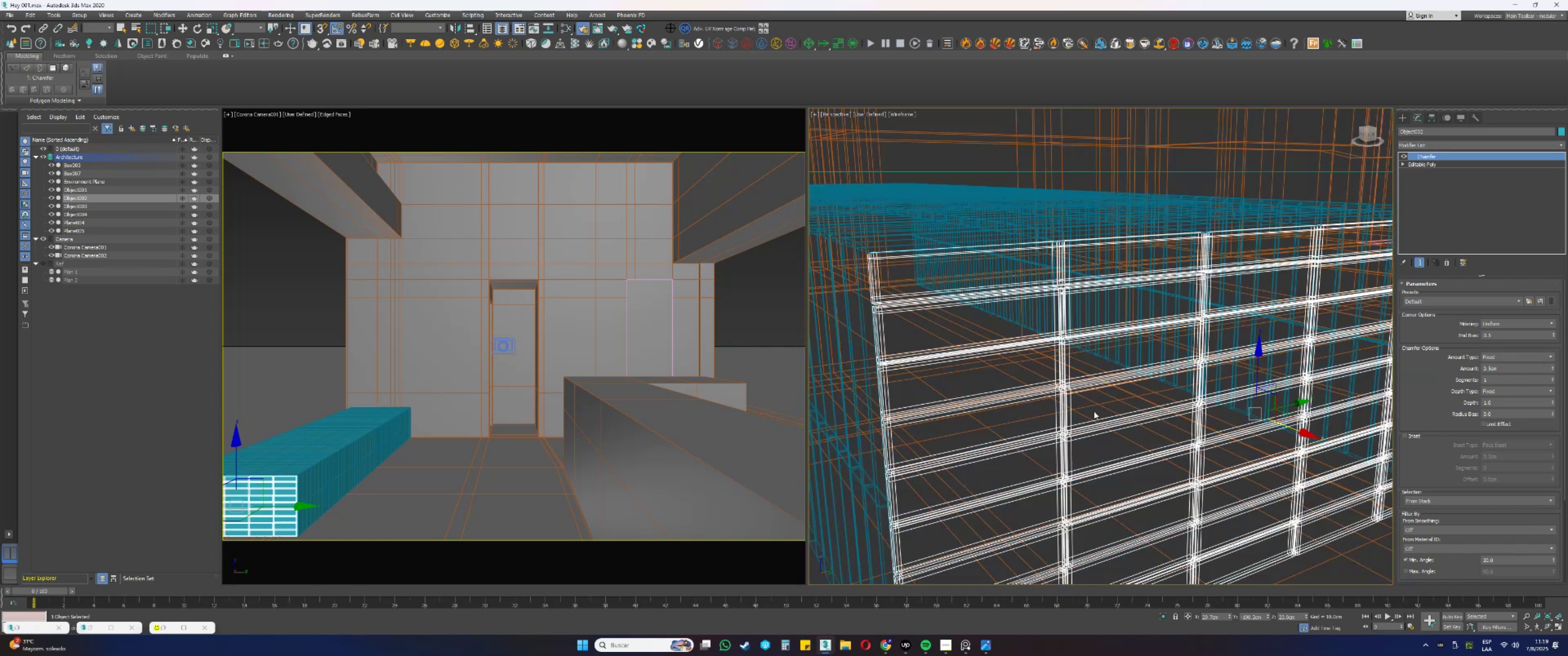 
key(F3)
 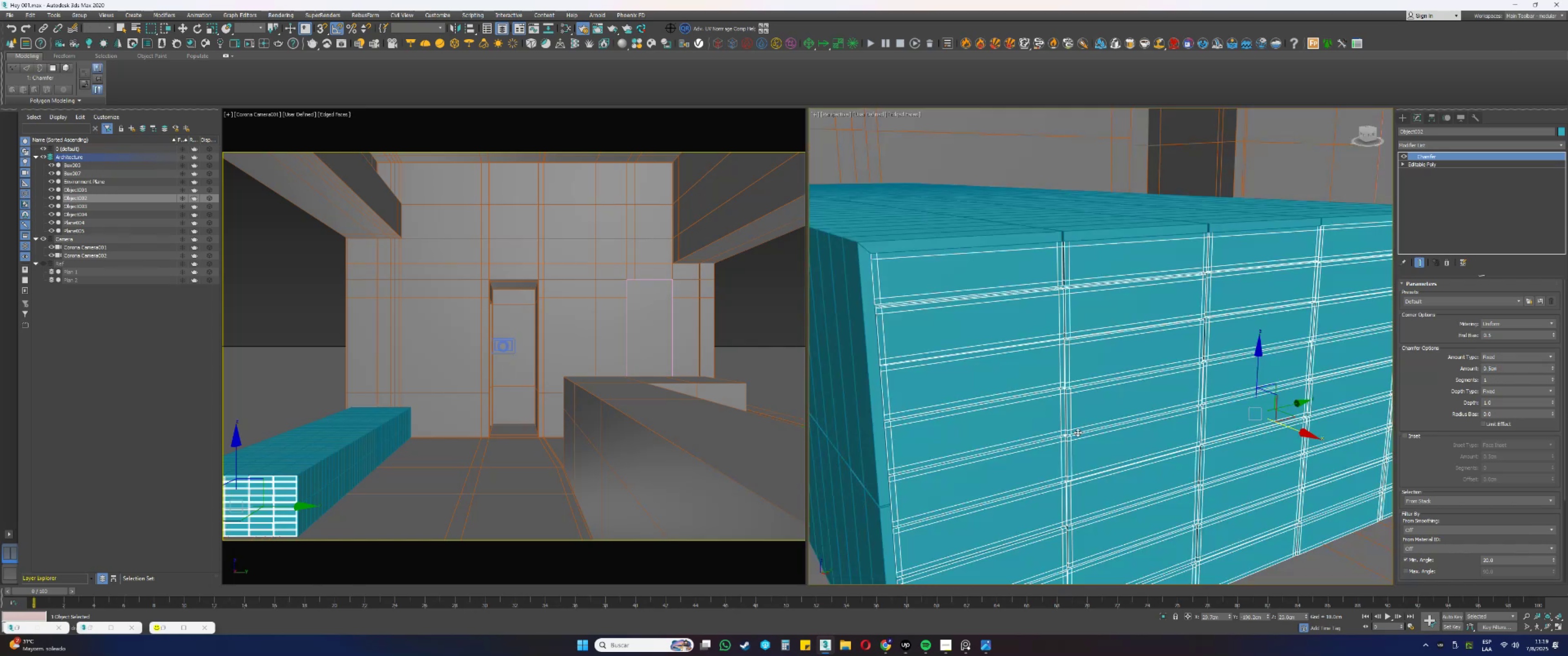 
key(F4)
 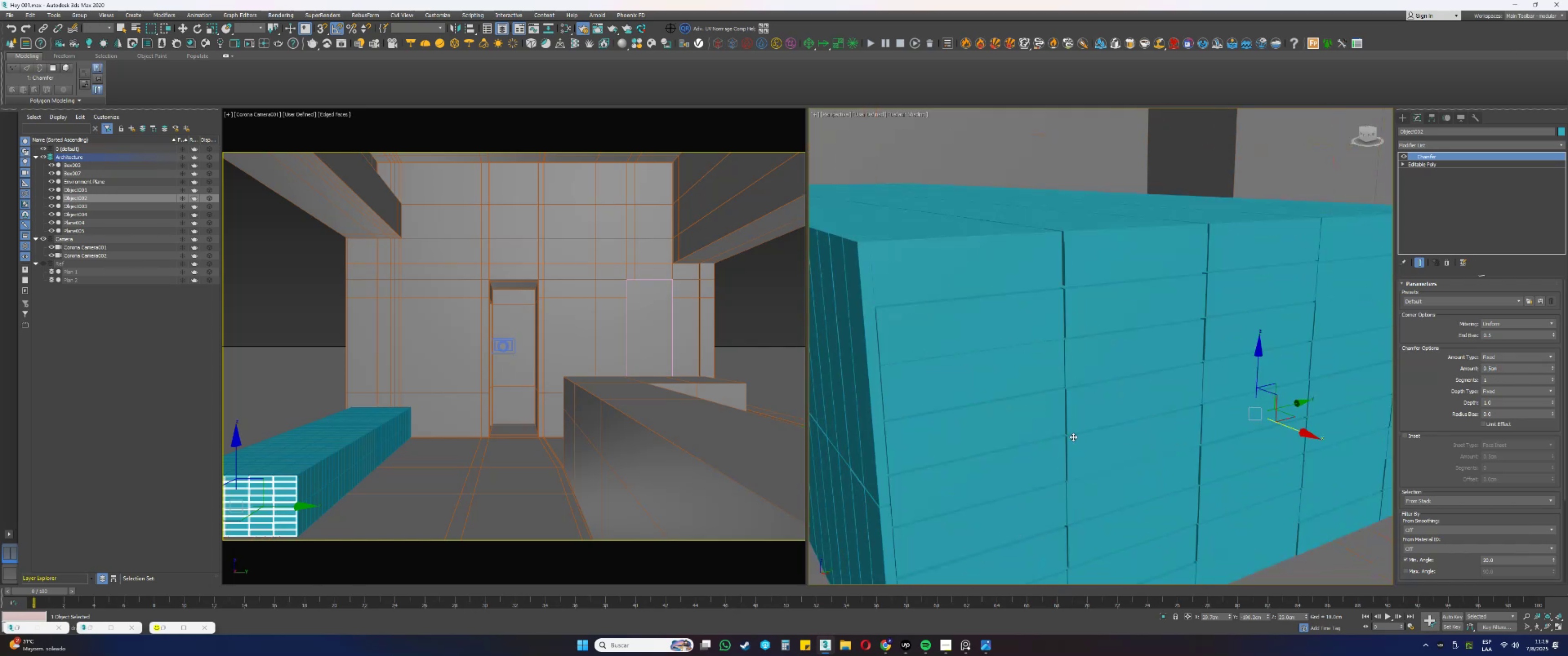 
scroll: coordinate [1071, 437], scroll_direction: up, amount: 4.0
 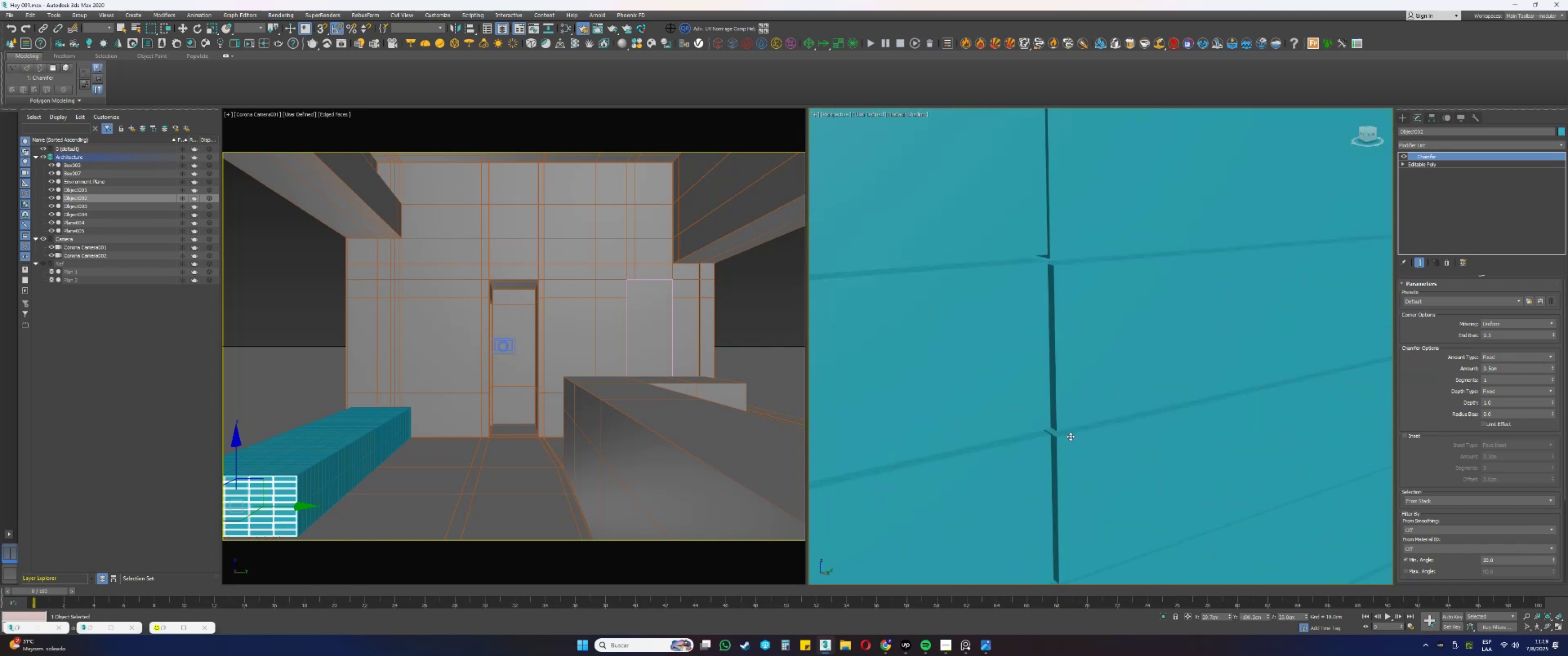 
key(F4)
 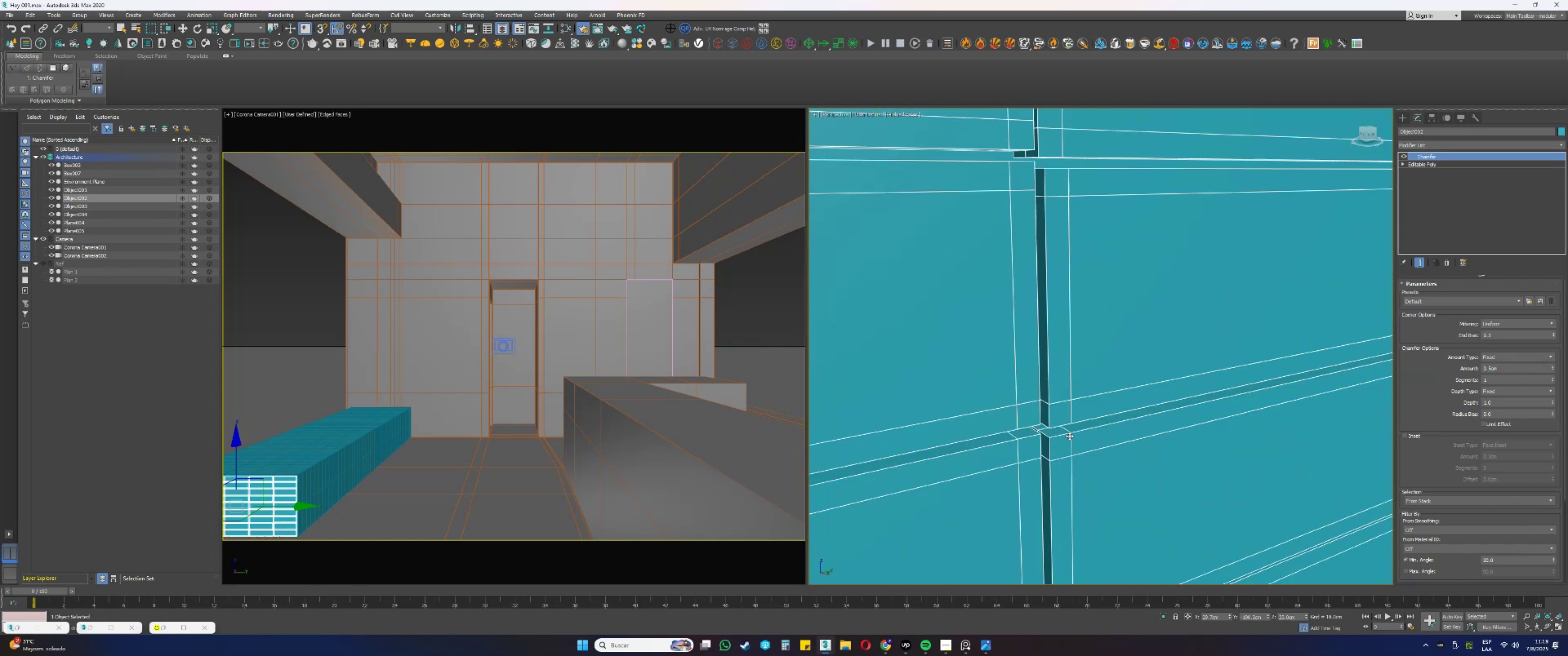 
scroll: coordinate [1069, 436], scroll_direction: down, amount: 1.0
 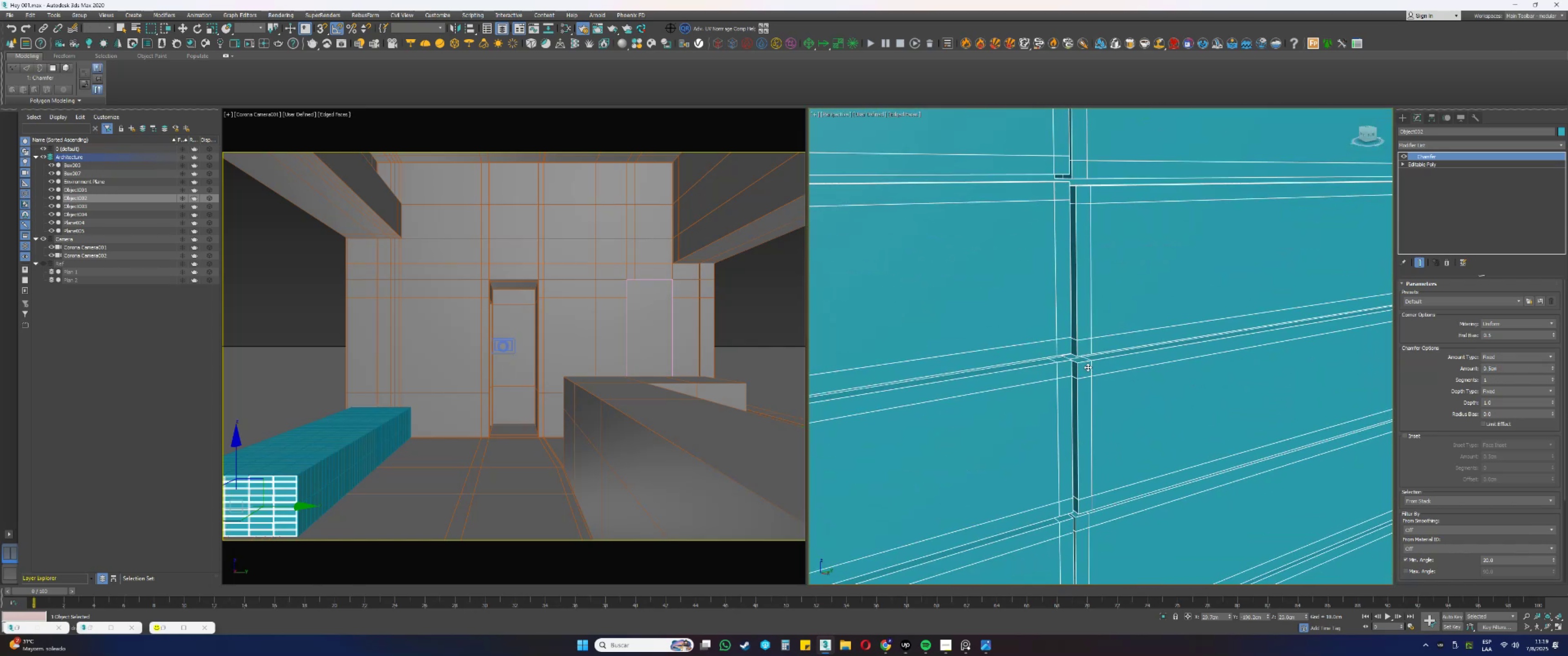 
scroll: coordinate [1071, 365], scroll_direction: up, amount: 3.0
 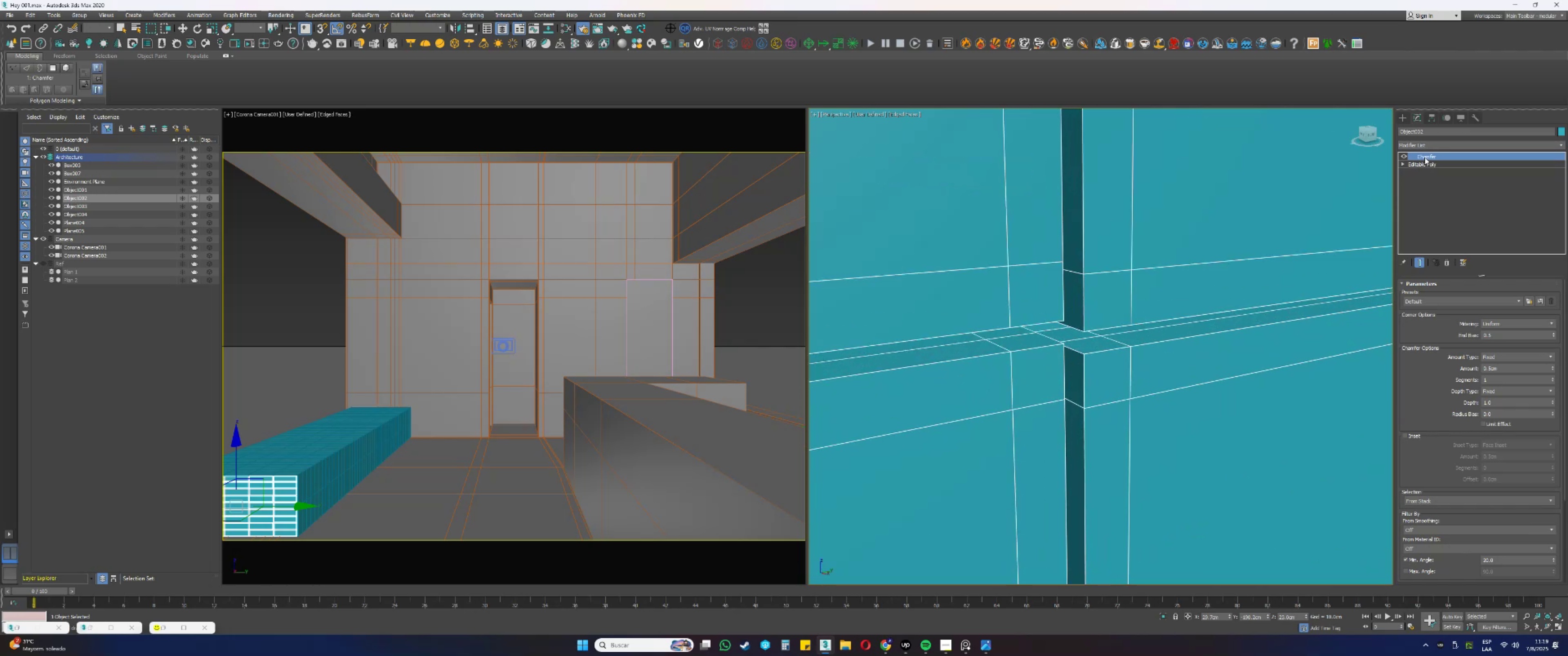 
left_click([1416, 148])
 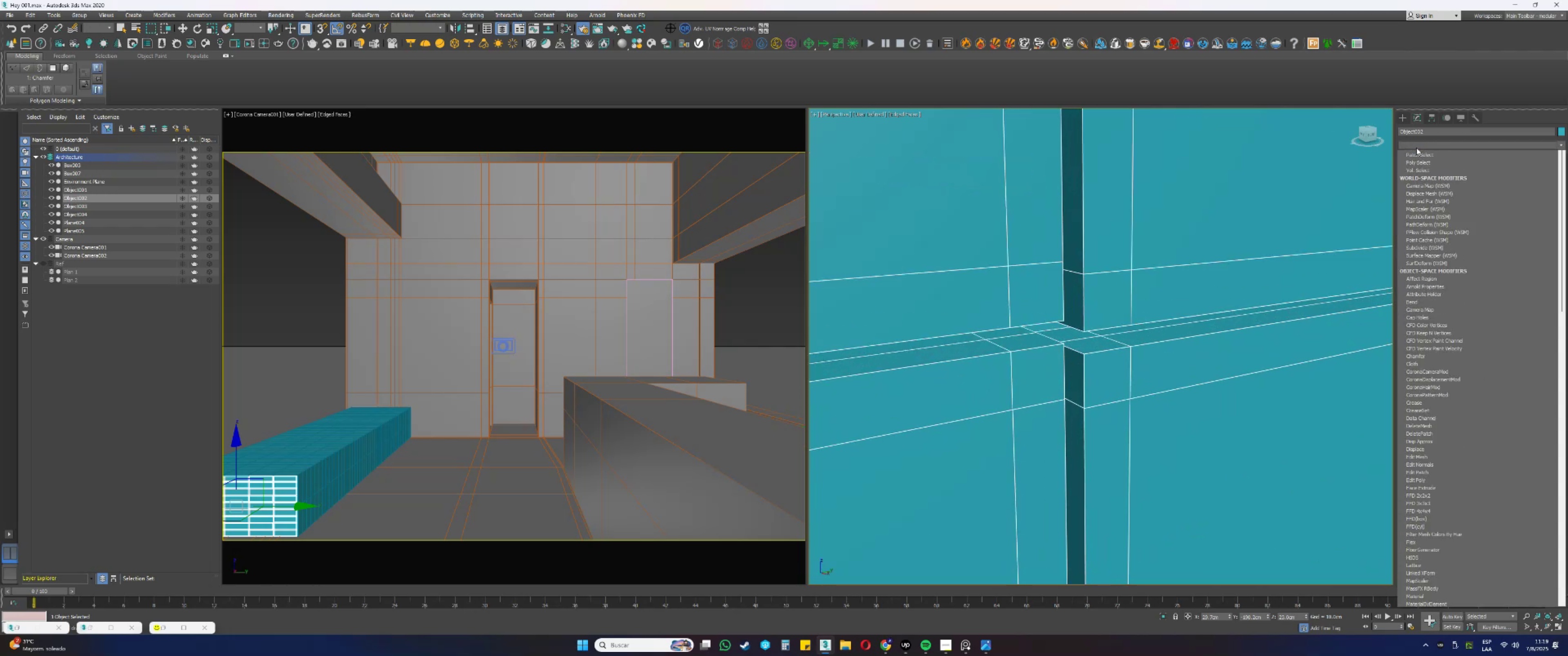 
type(ccc)
 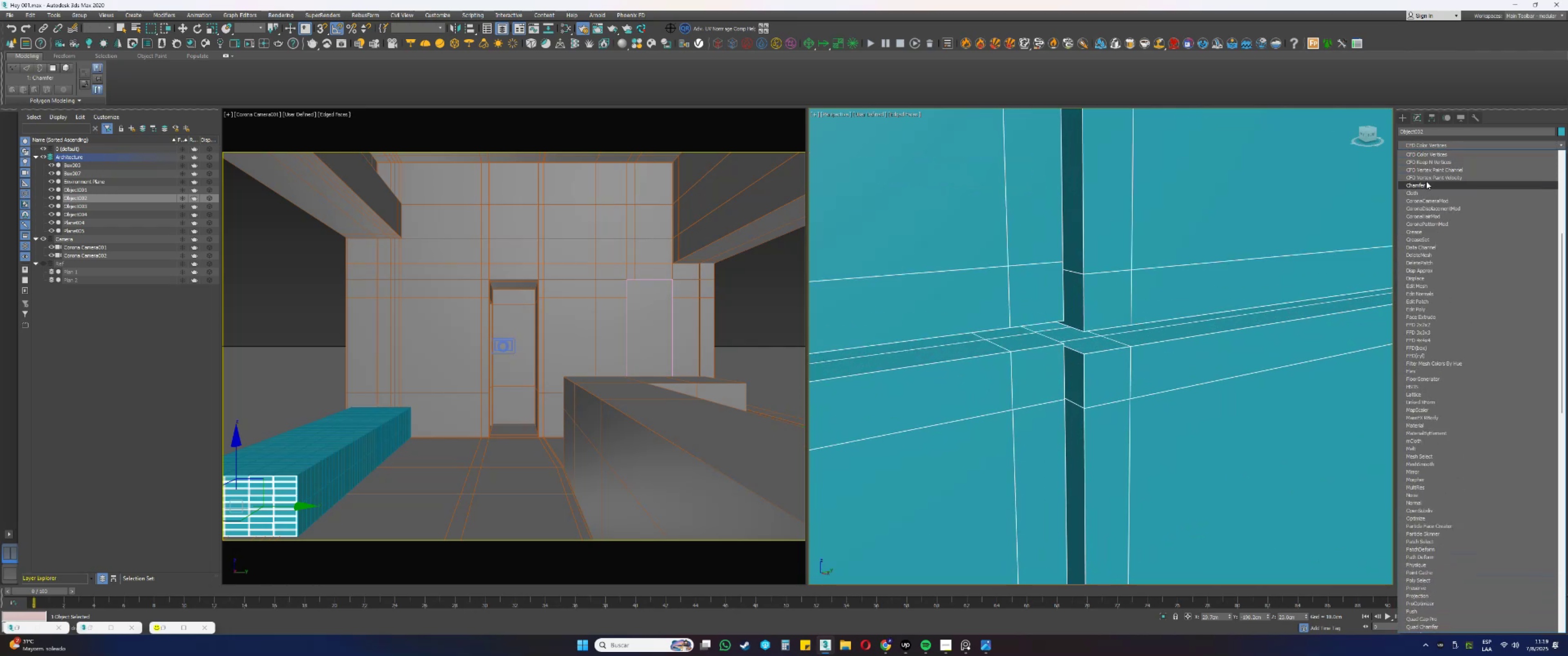 
left_click([1424, 183])
 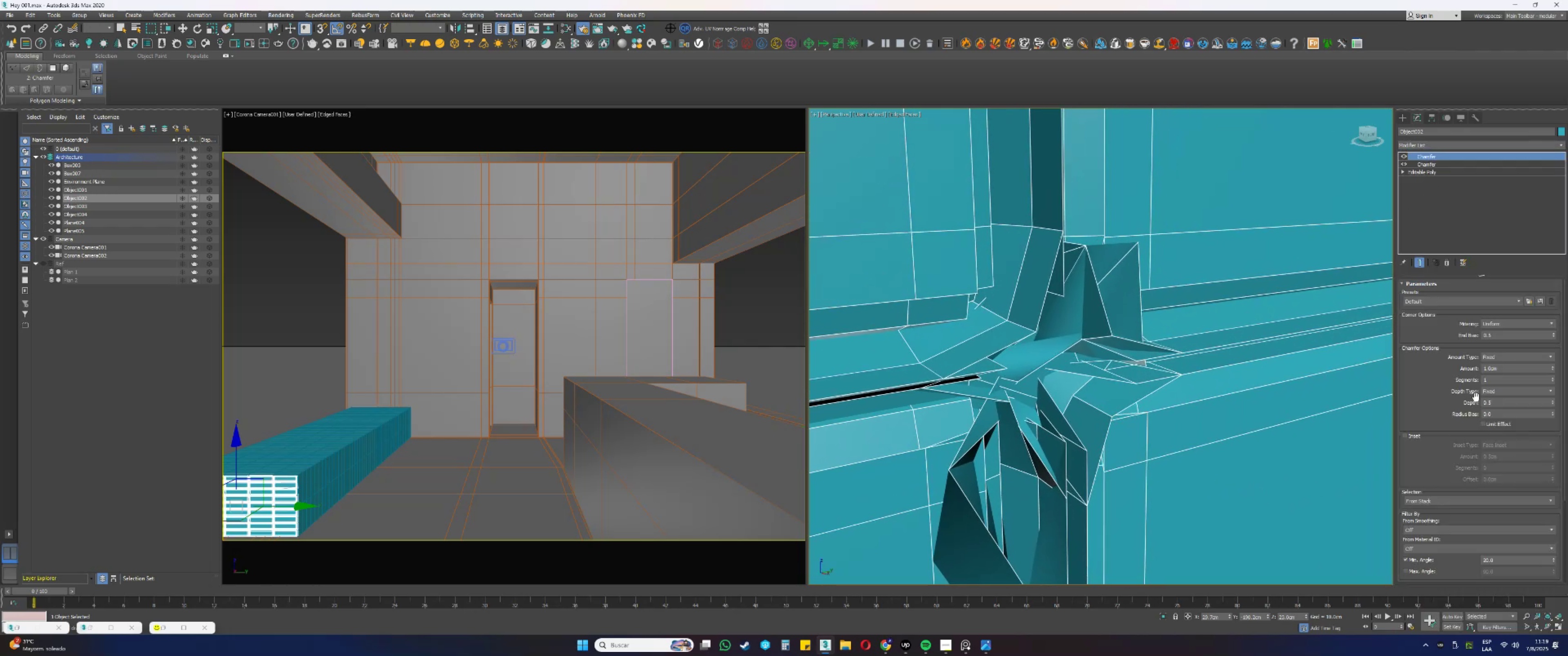 
left_click([1499, 367])
 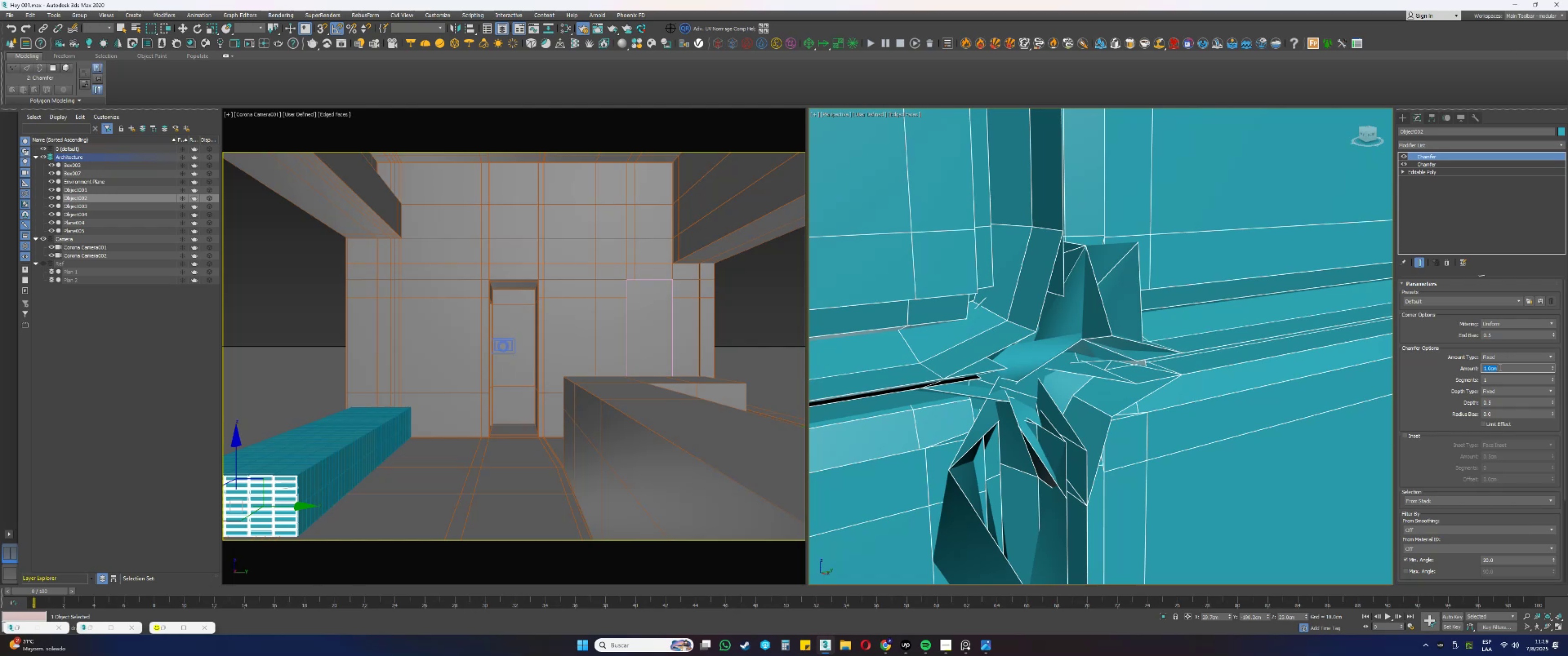 
key(NumpadDecimal)
 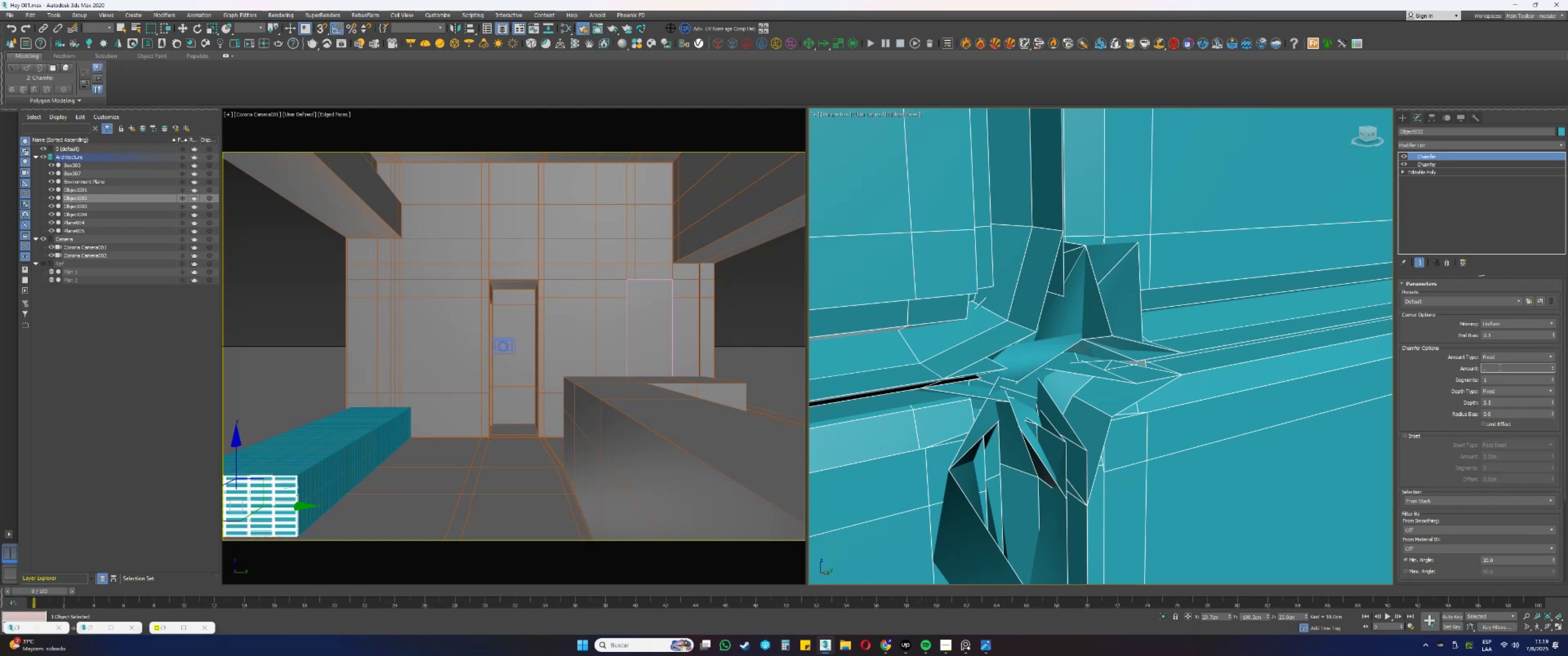 
key(Numpad2)
 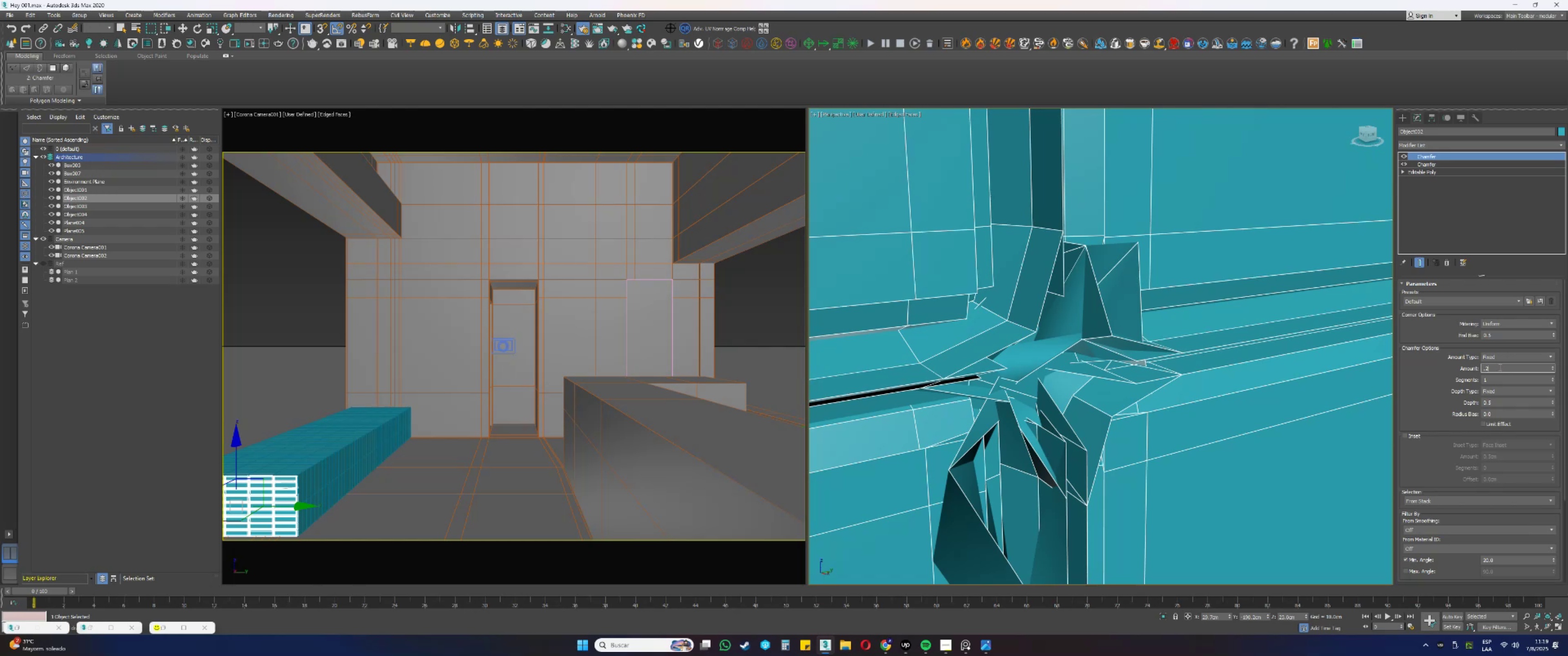 
key(Numpad5)
 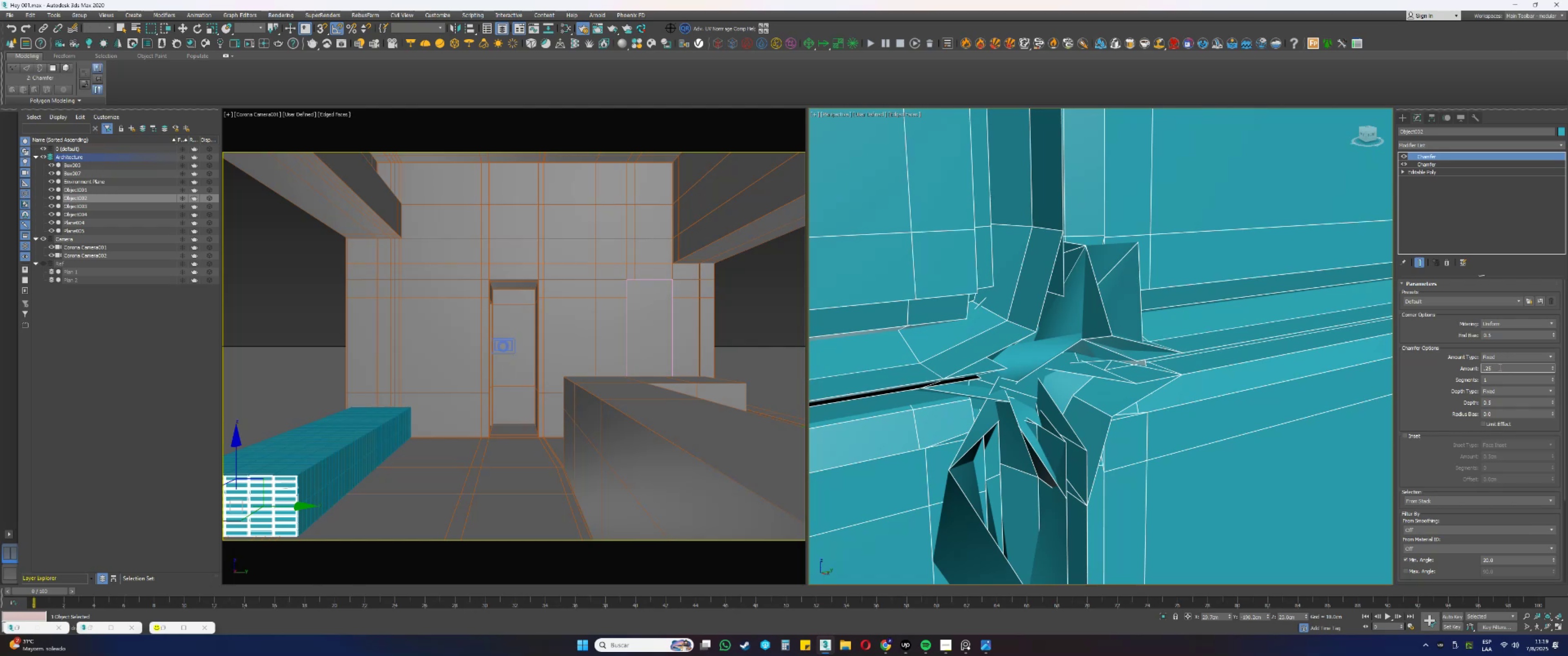 
key(NumpadEnter)
 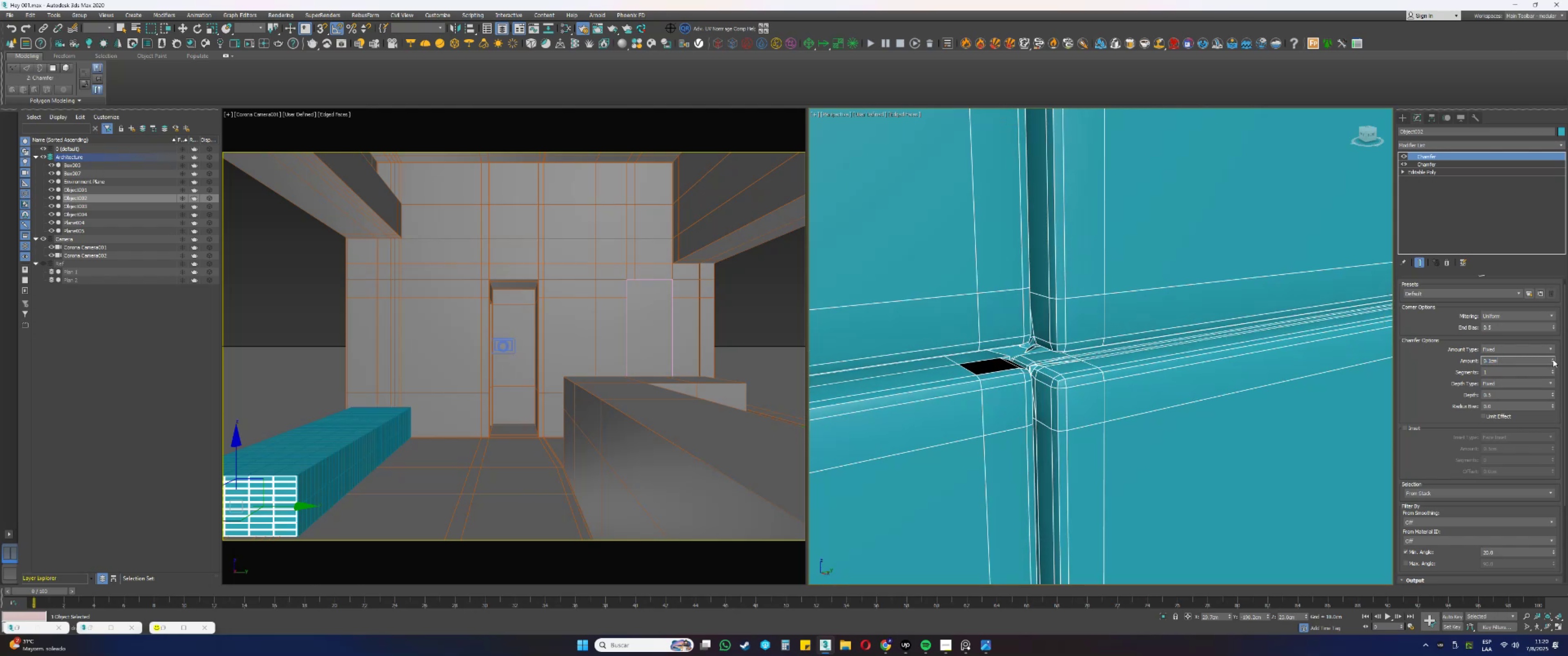 
wait(25.93)
 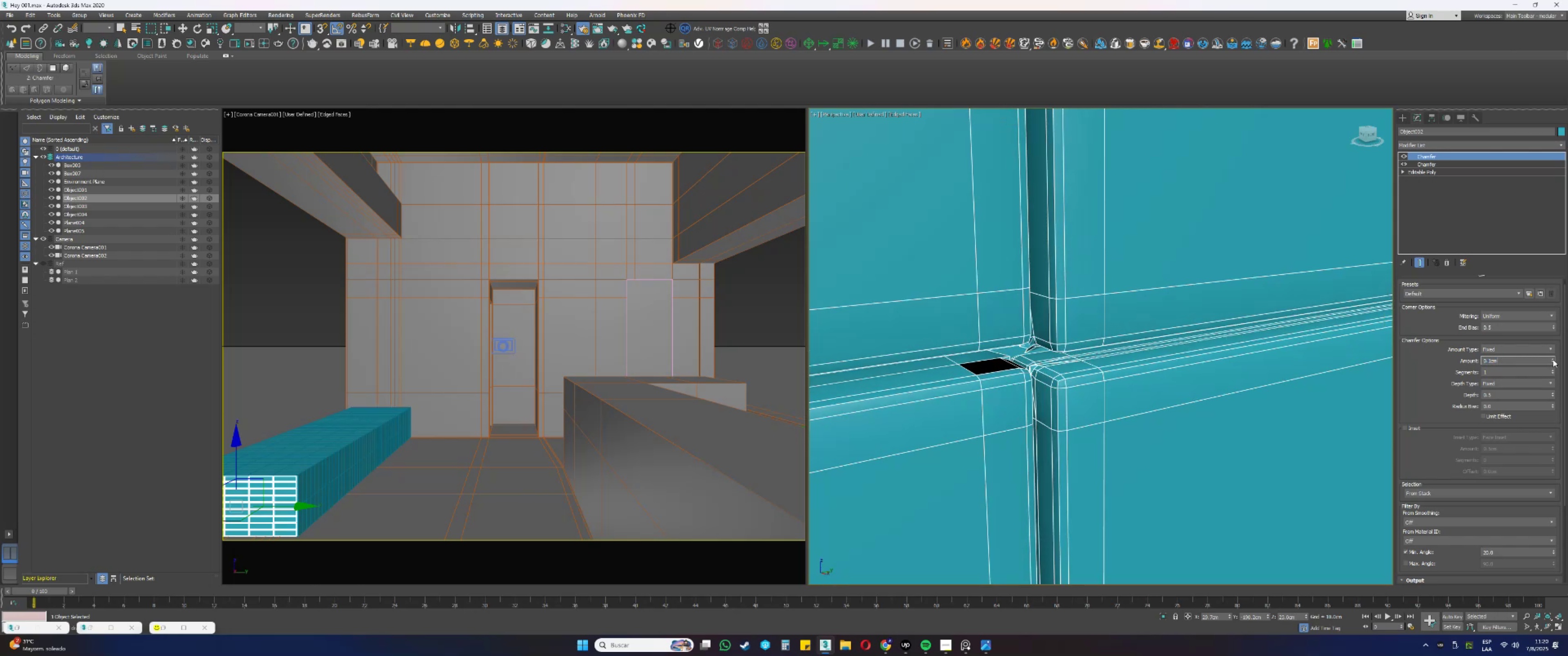 
key(Alt+AltLeft)
 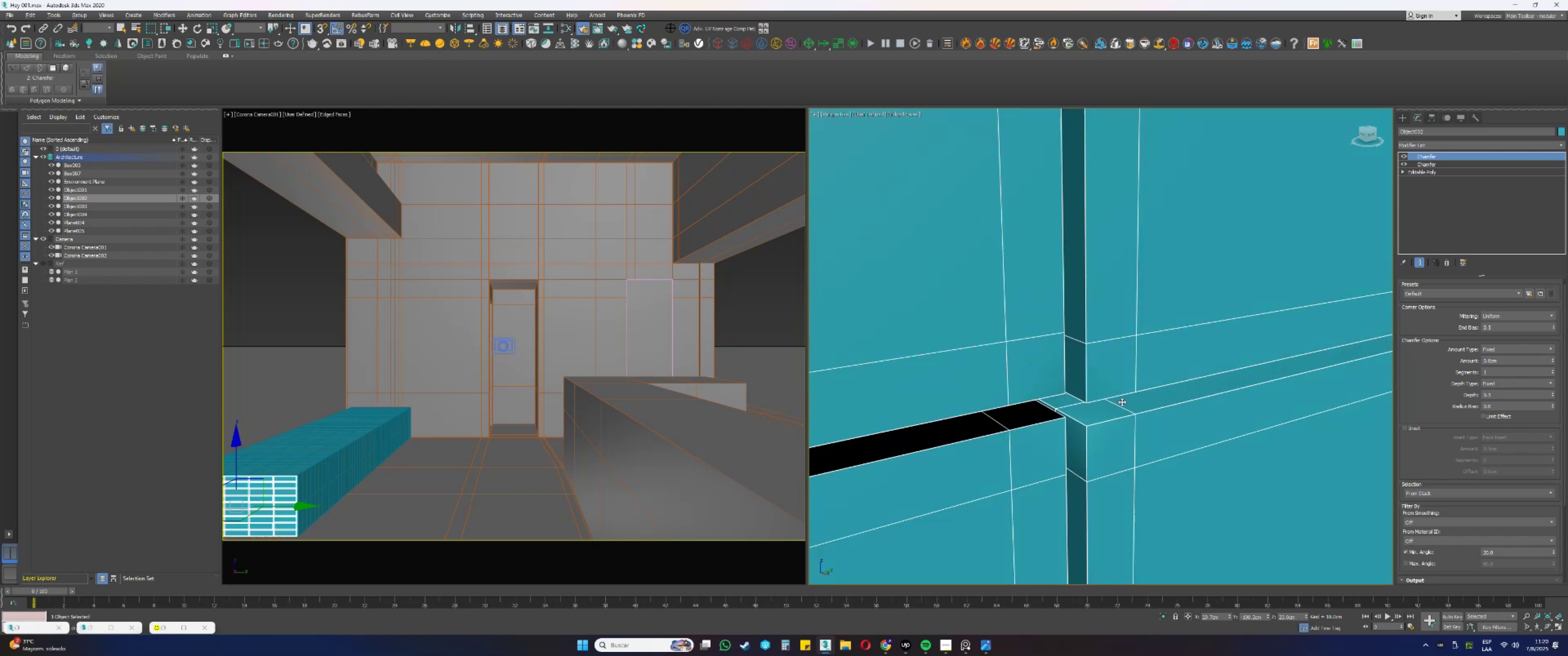 
scroll: coordinate [1127, 395], scroll_direction: down, amount: 6.0
 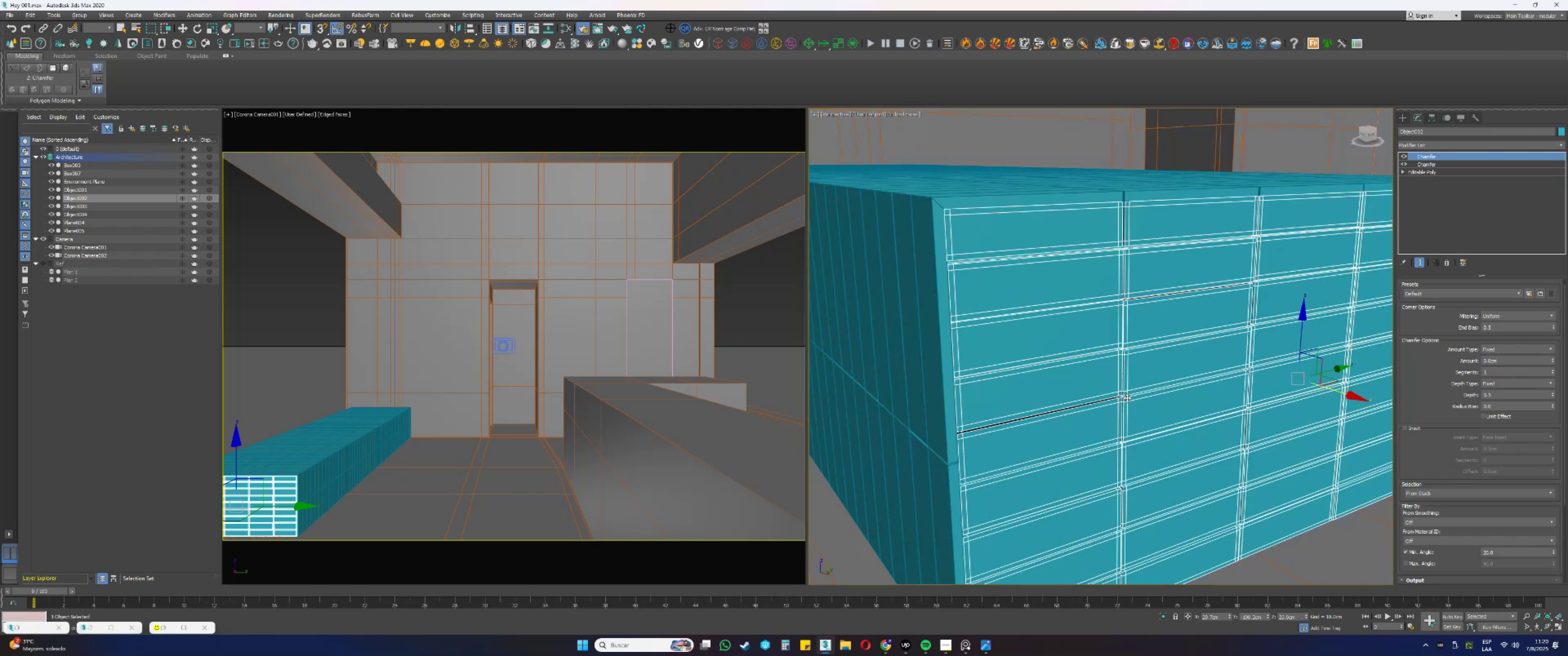 
key(Alt+AltLeft)
 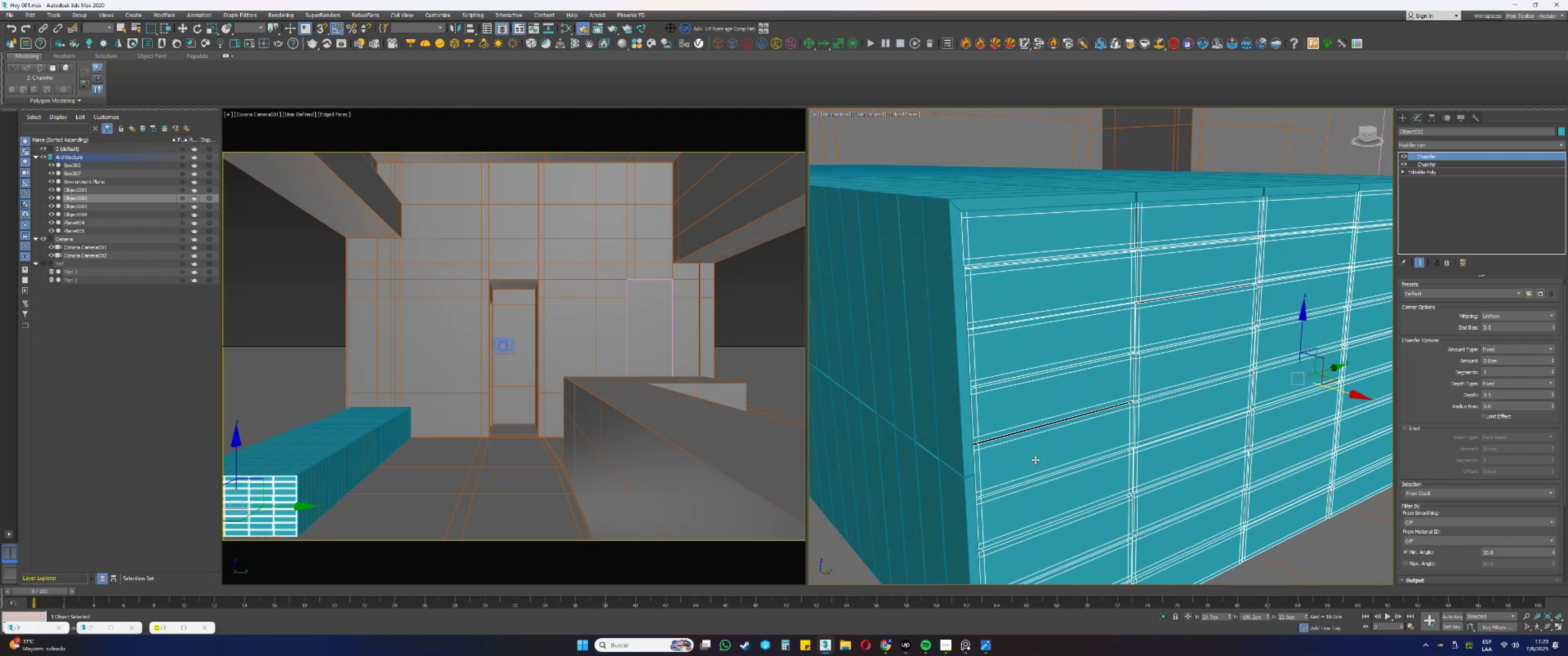 
scroll: coordinate [1157, 356], scroll_direction: up, amount: 7.0
 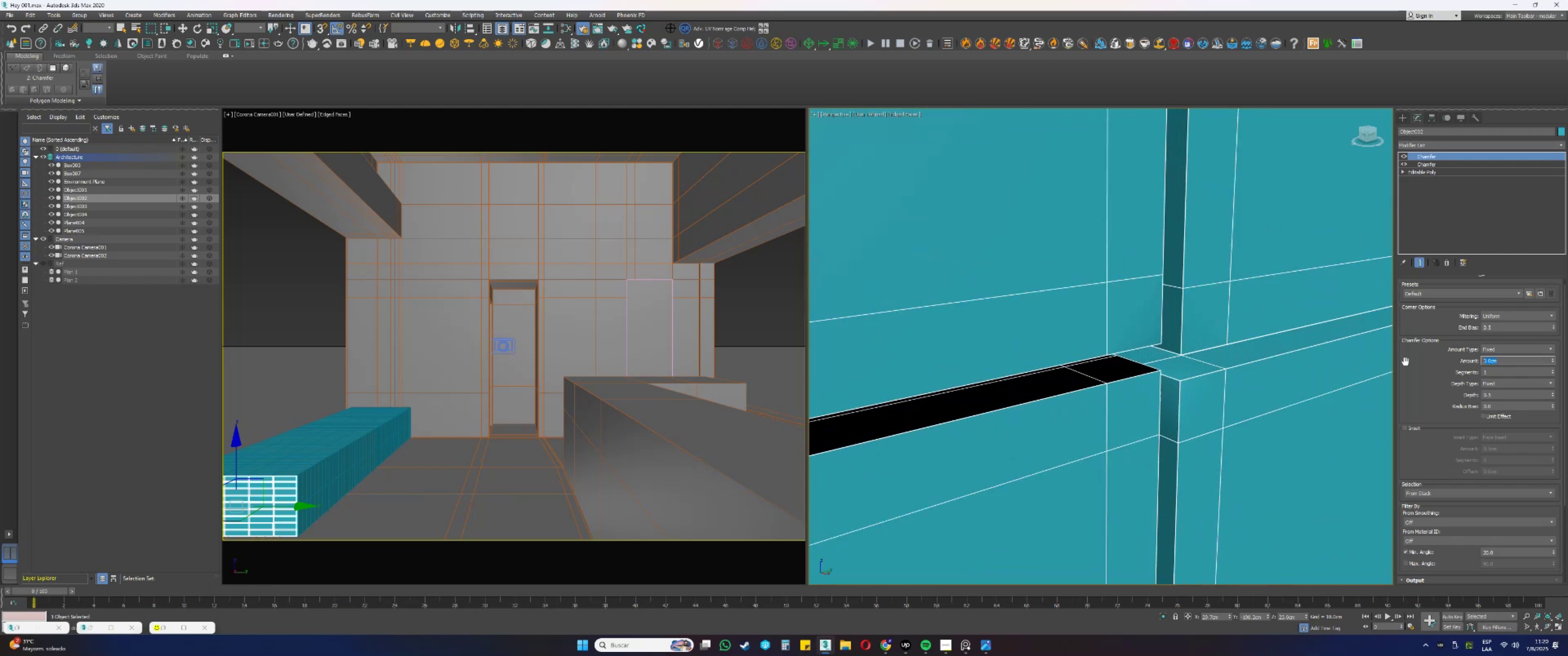 
key(NumpadDecimal)
 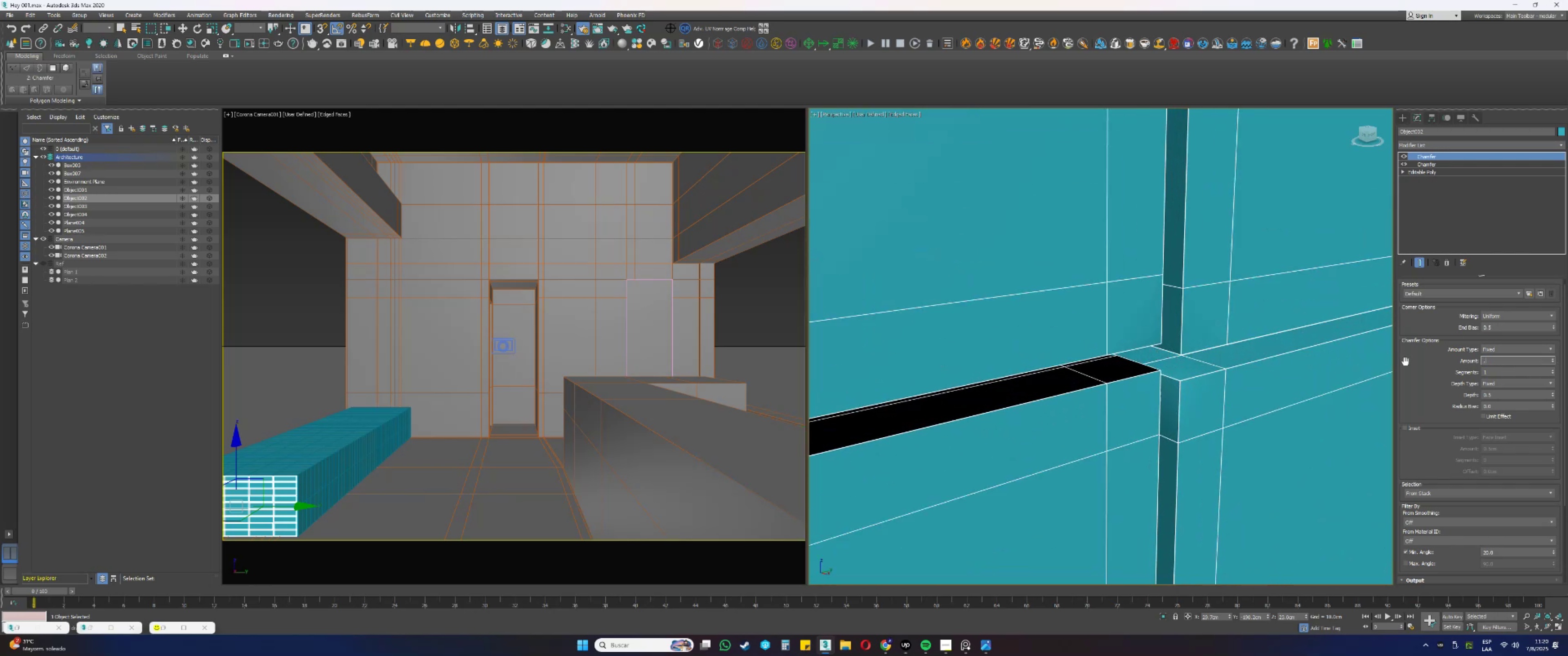 
key(Numpad1)
 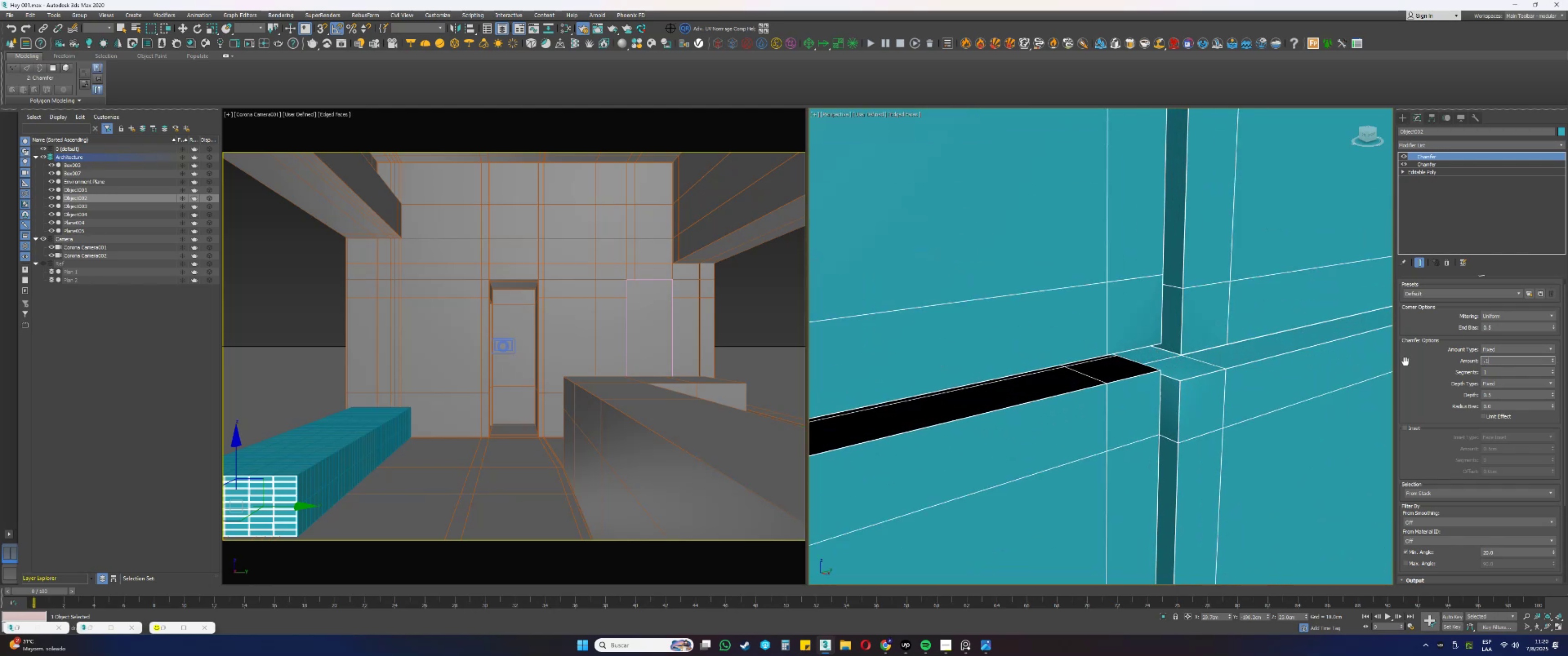 
key(NumpadEnter)
 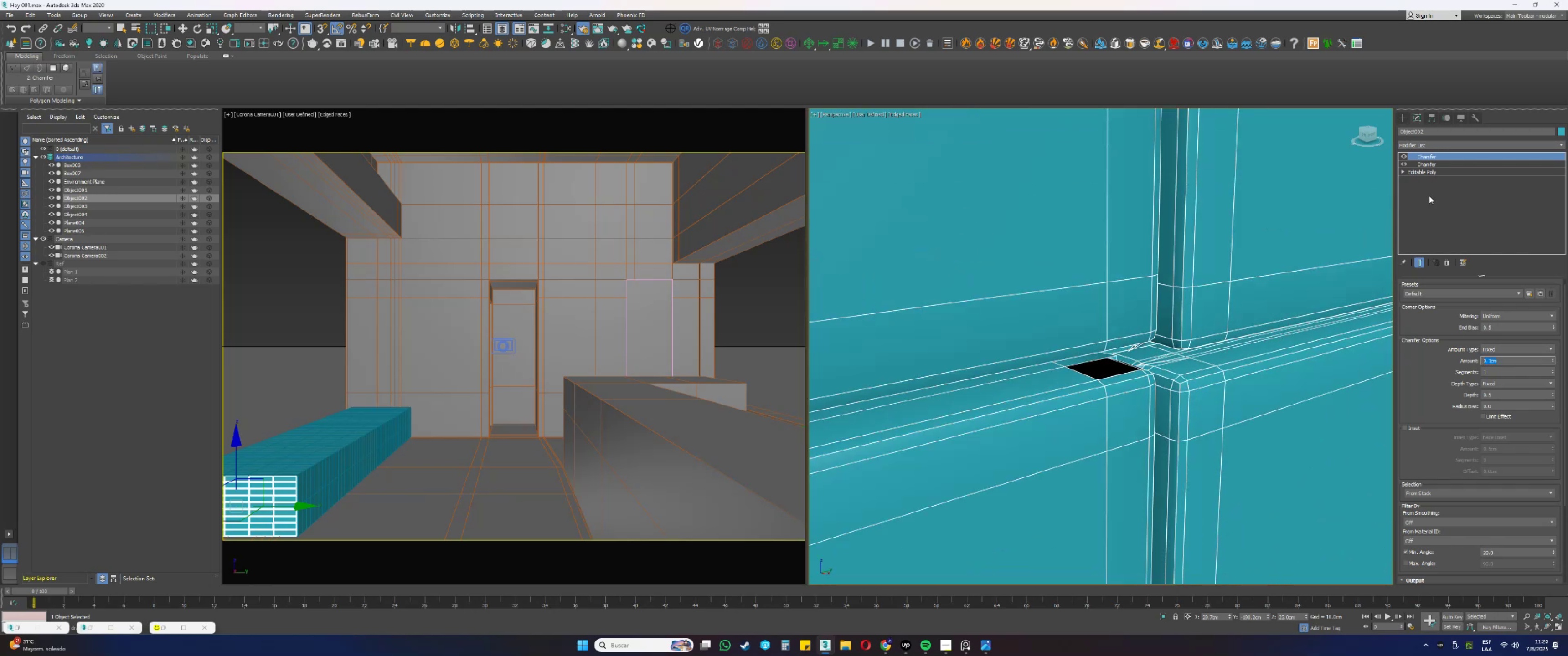 
left_click([1406, 156])
 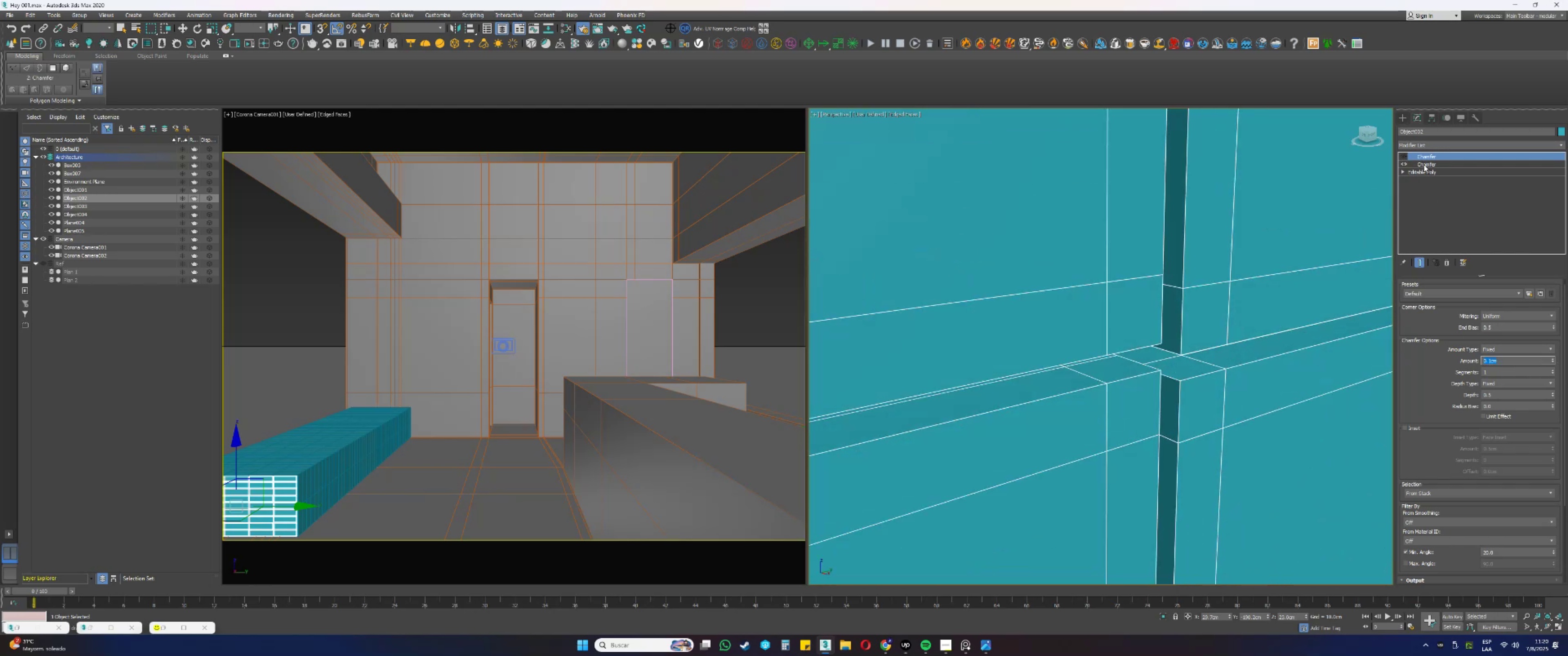 
left_click([1425, 166])
 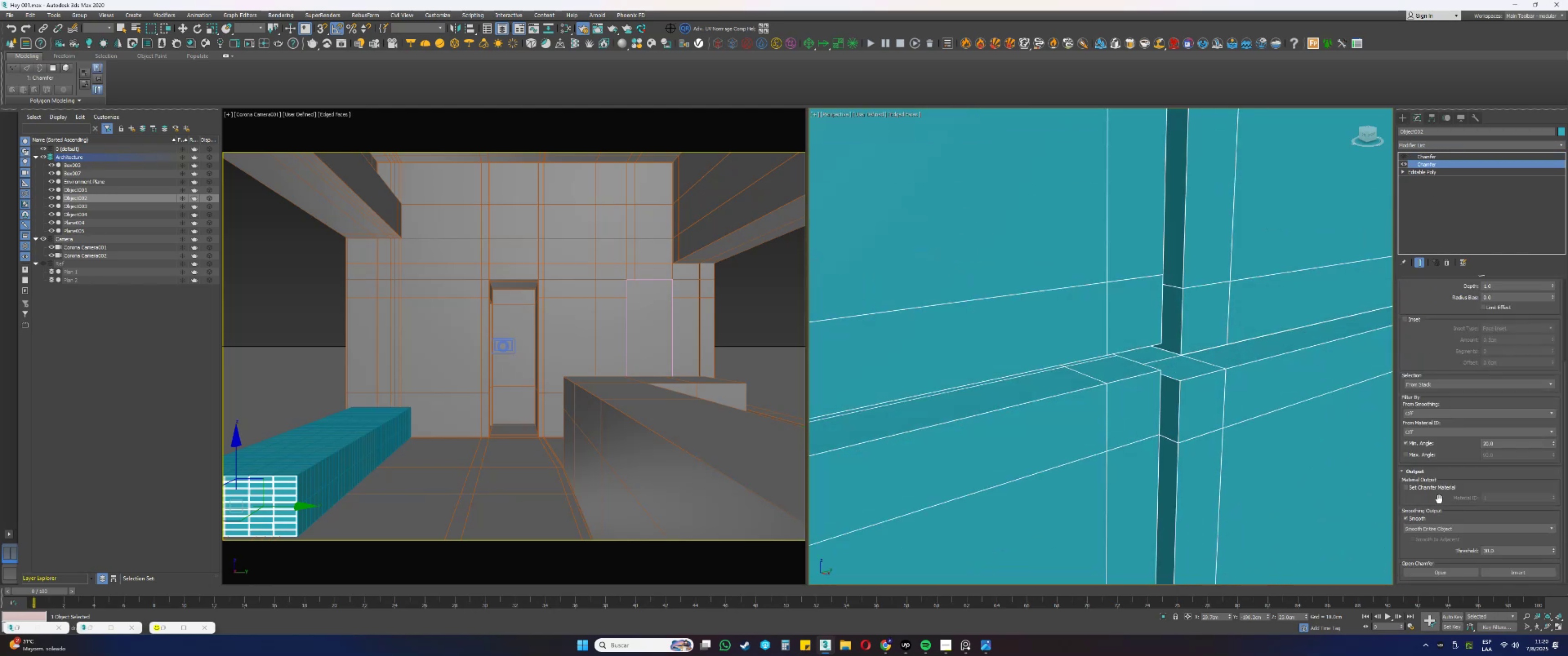 
mouse_move([1437, 513])
 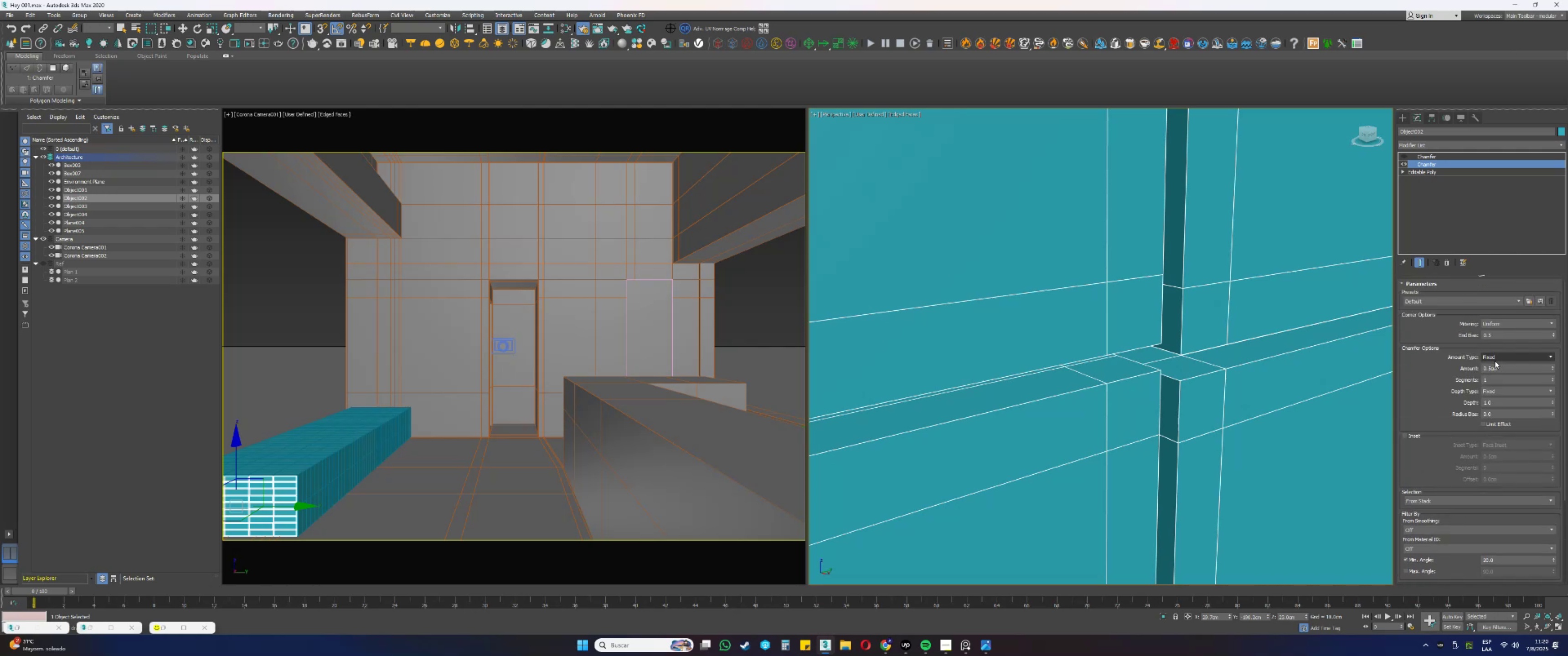 
left_click([1495, 359])
 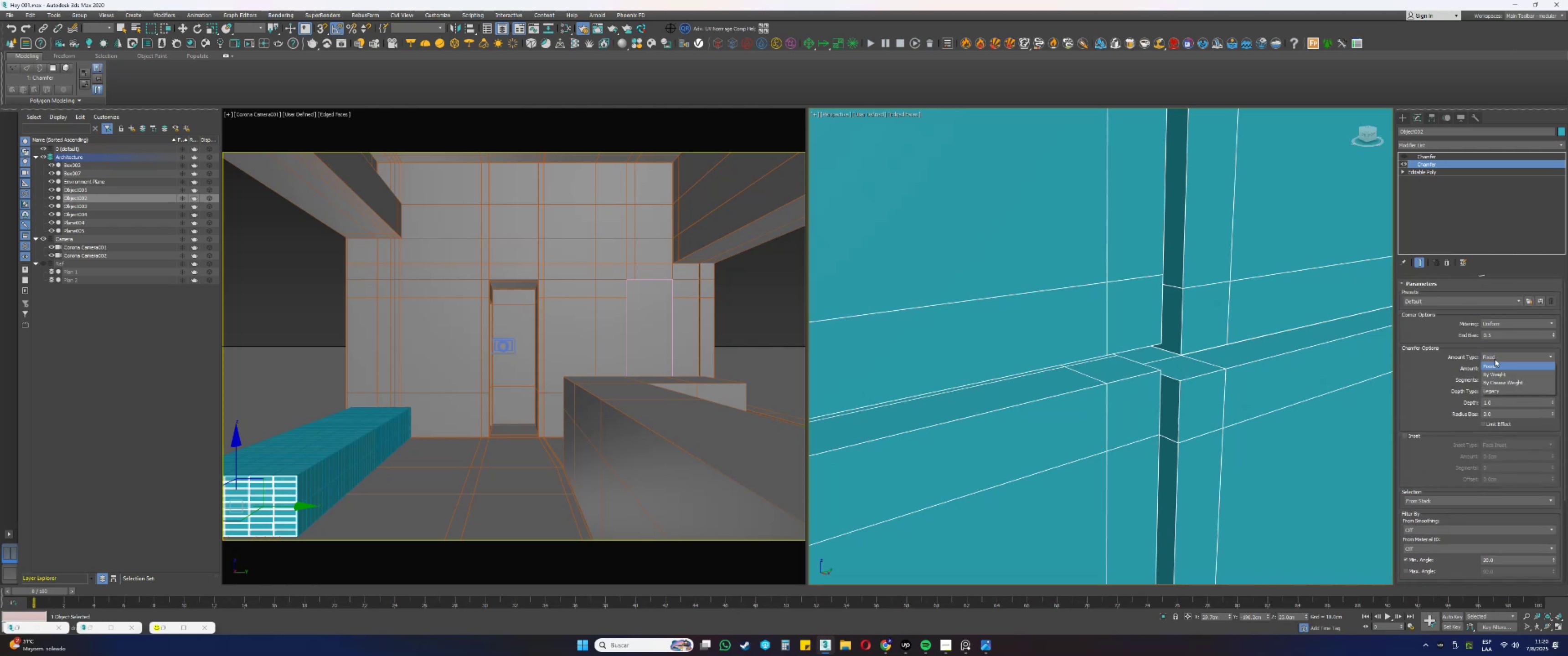 
left_click([1495, 359])
 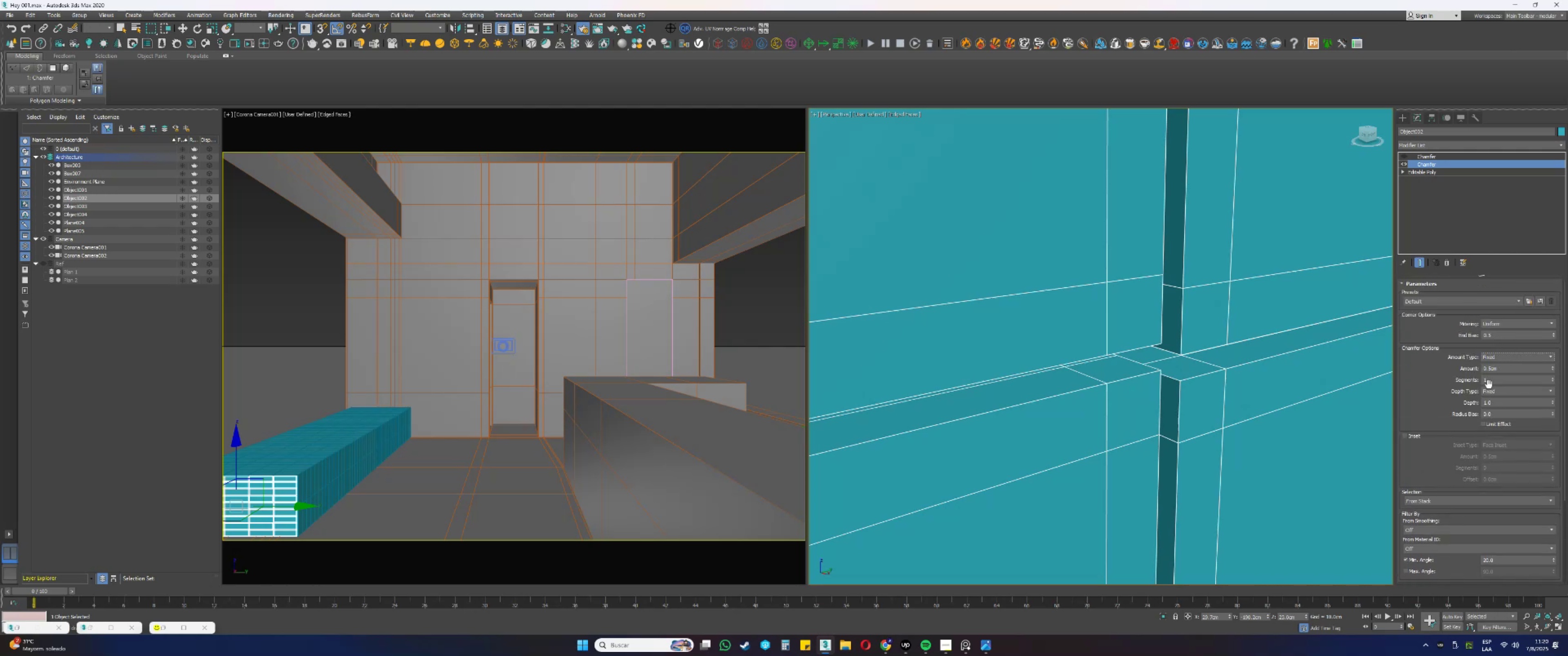 
left_click([1426, 154])
 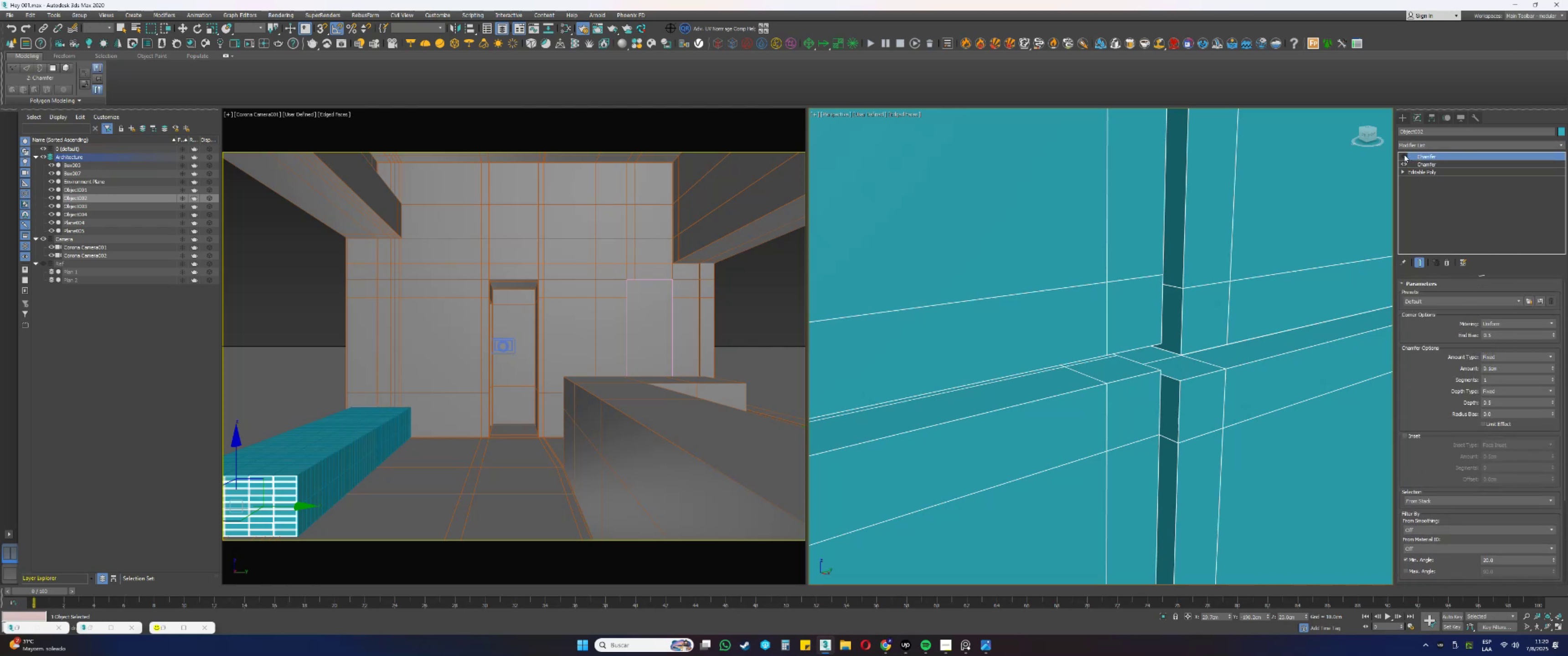 
left_click([1403, 154])
 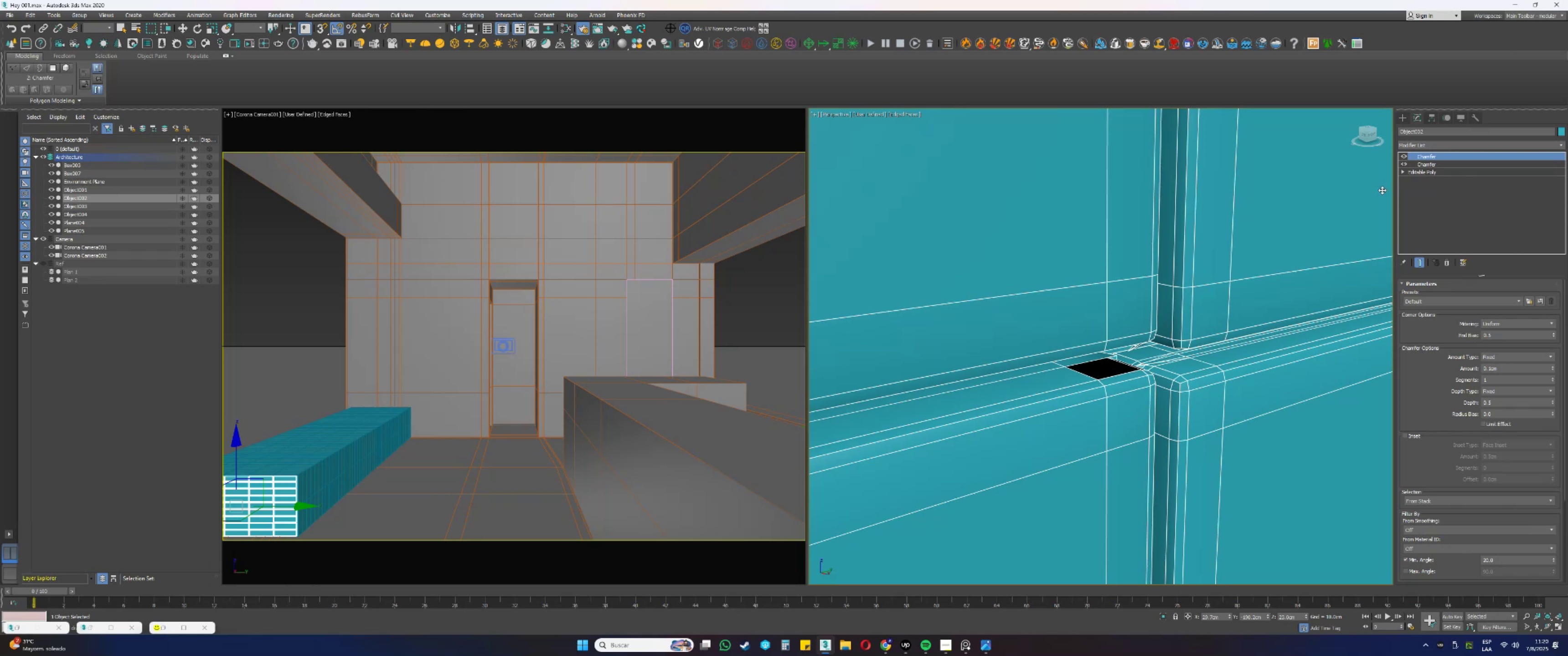 
left_click([1425, 165])
 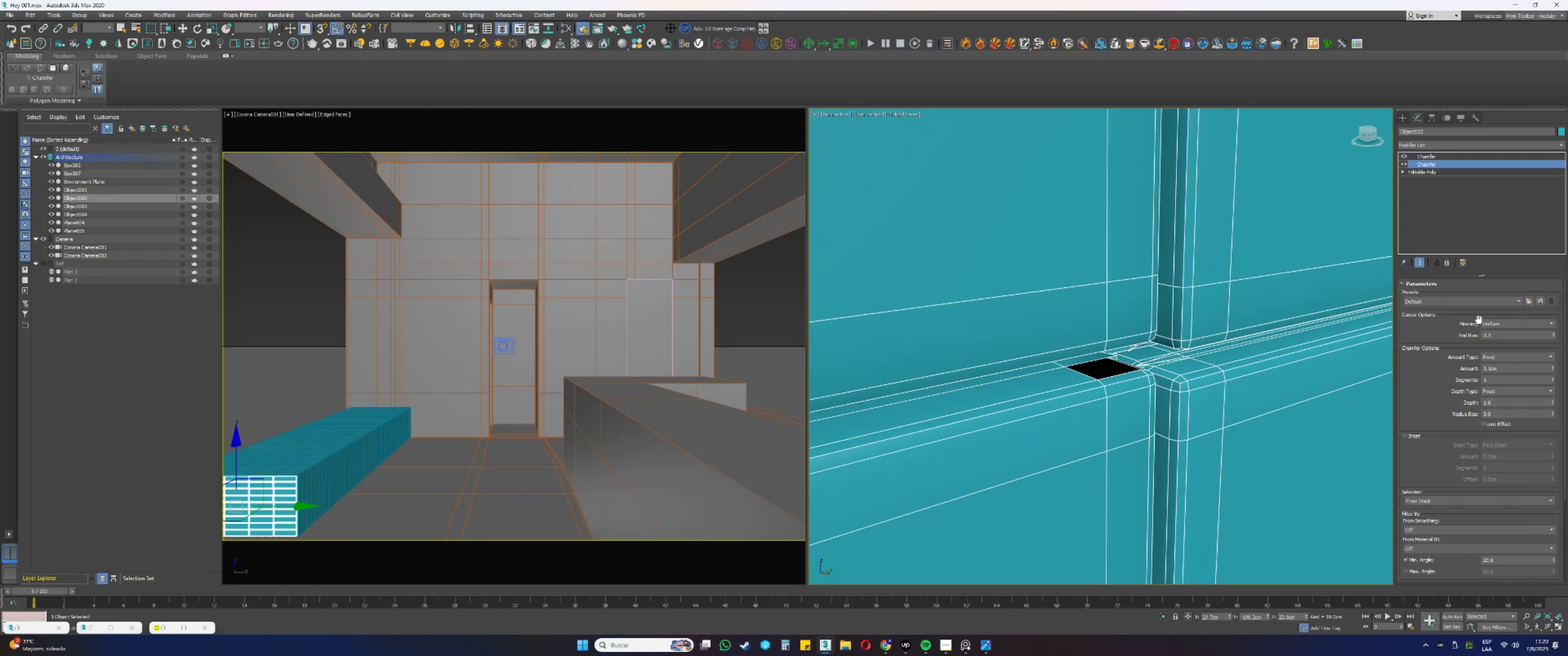 
left_click([1495, 356])
 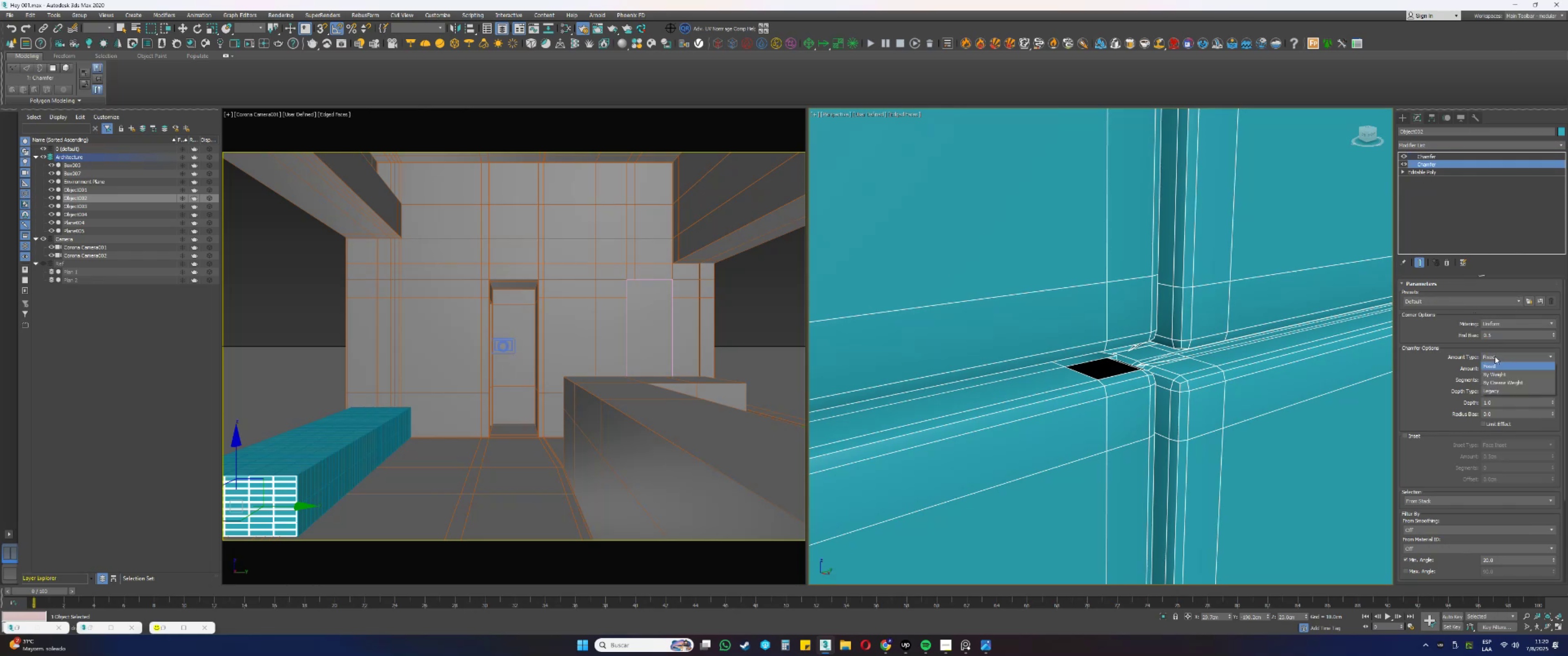 
left_click([1495, 355])
 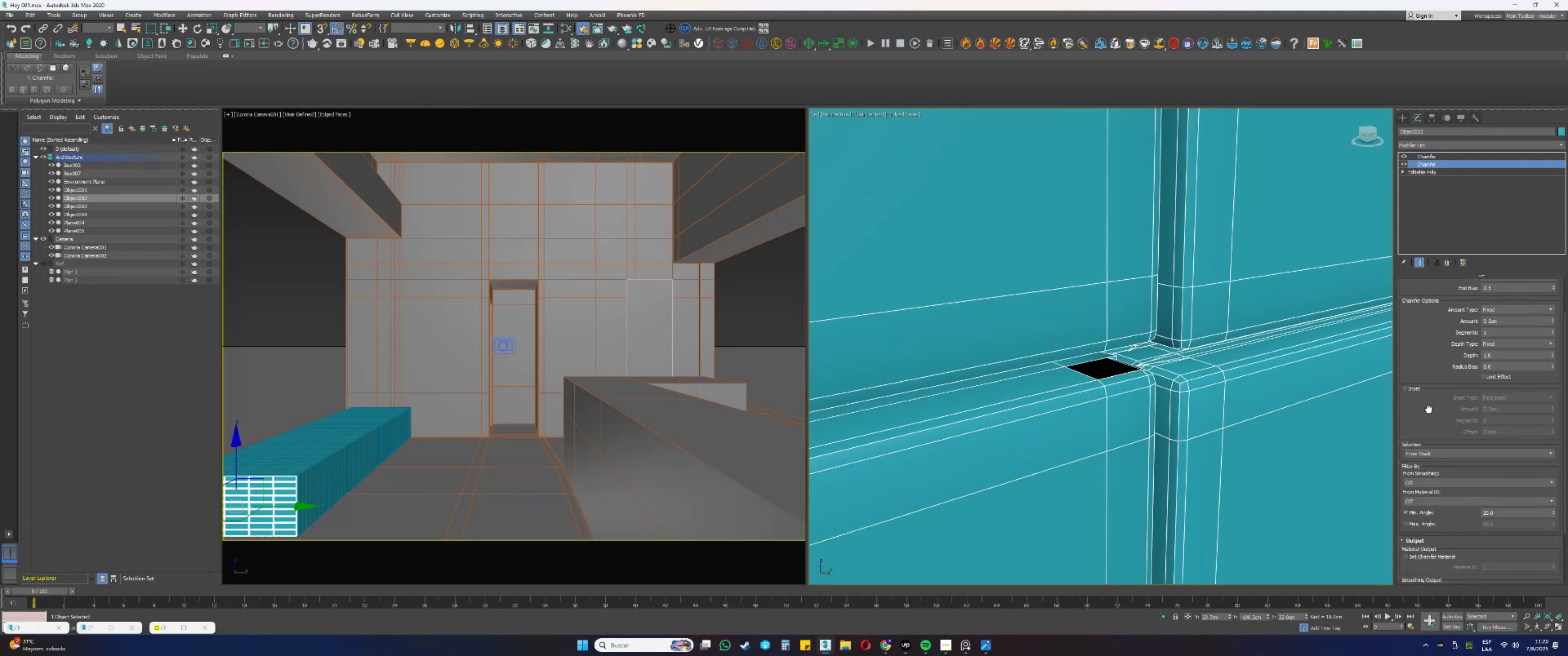 
left_click([1428, 436])
 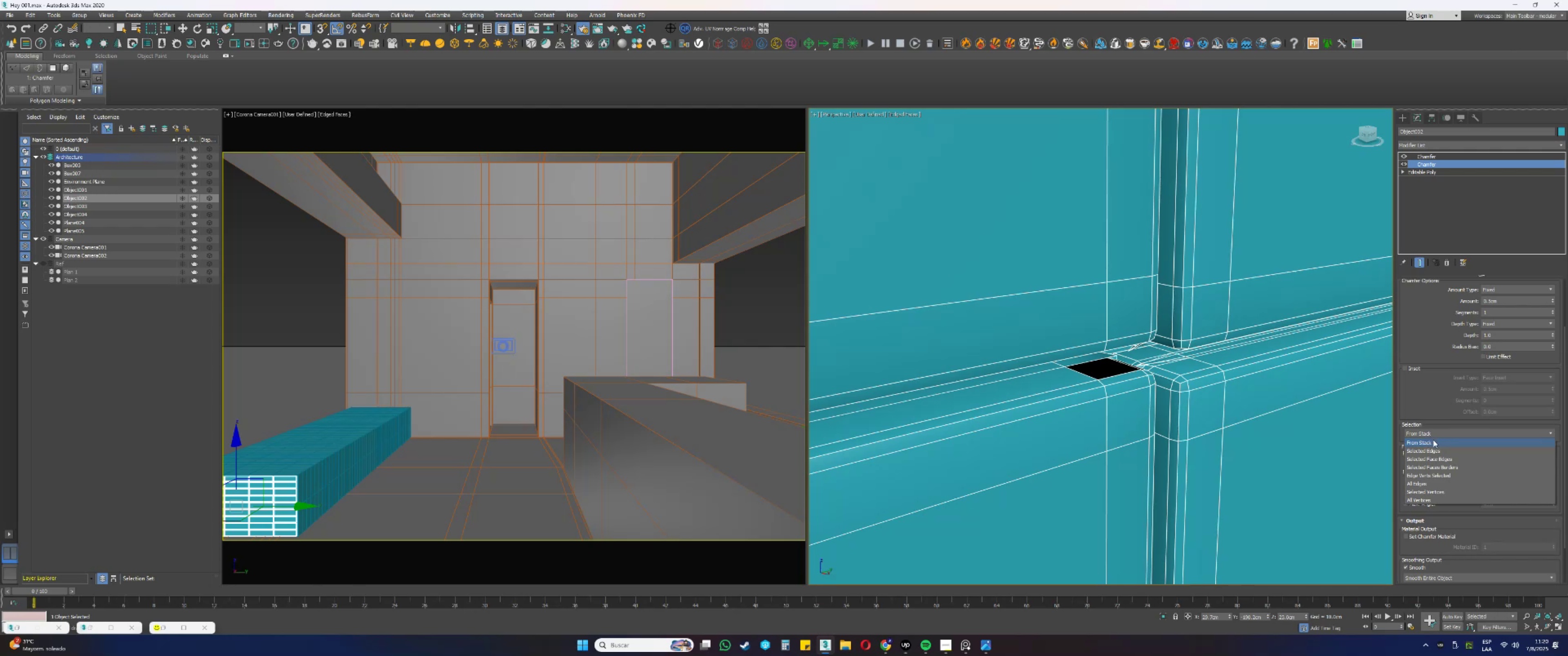 
wait(10.51)
 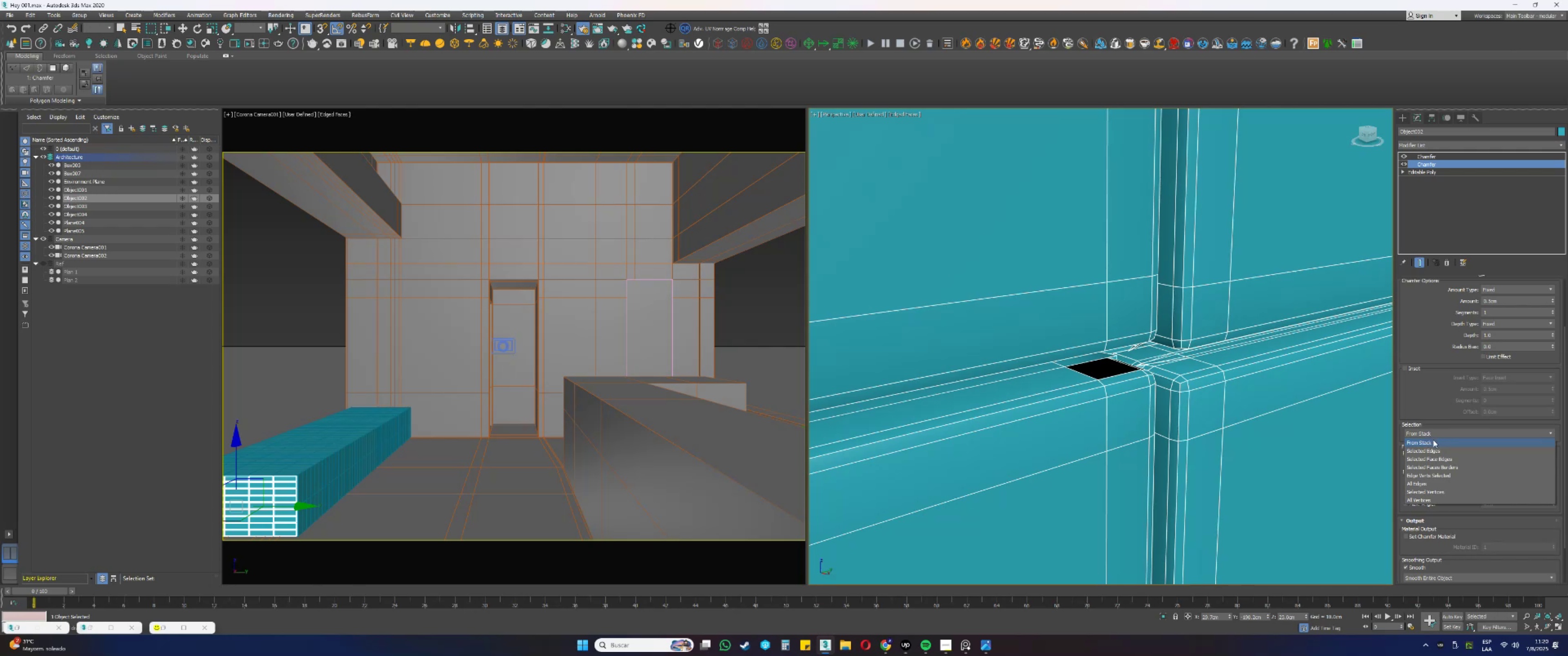 
left_click([1420, 482])
 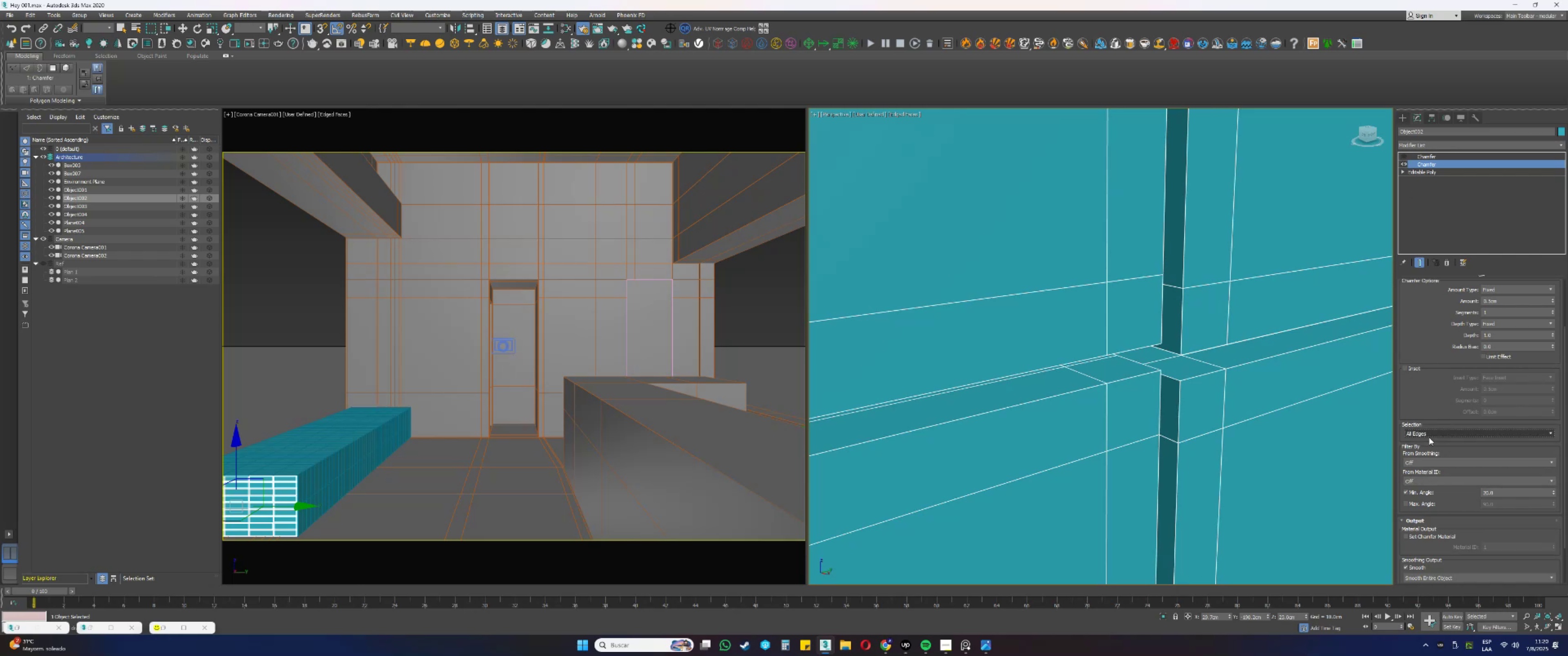 
left_click([1421, 158])
 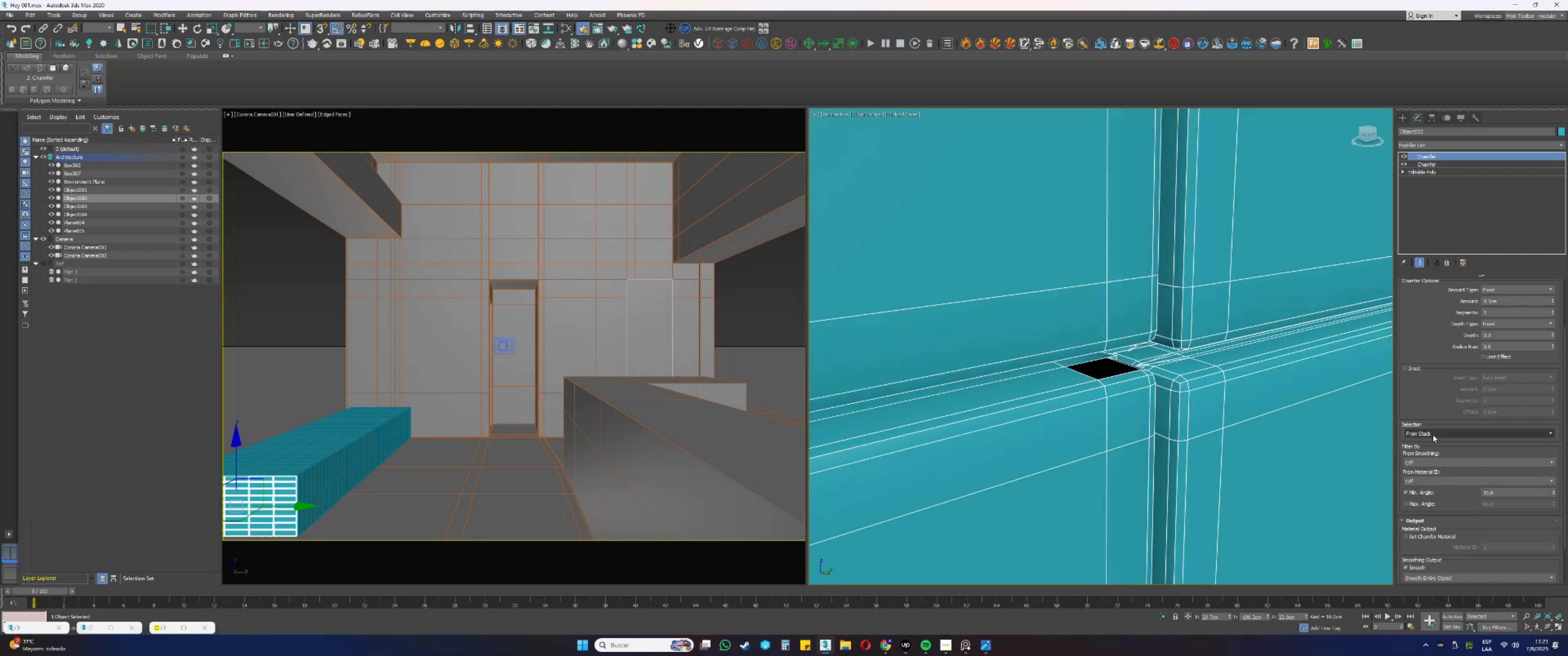 
left_click([1426, 436])
 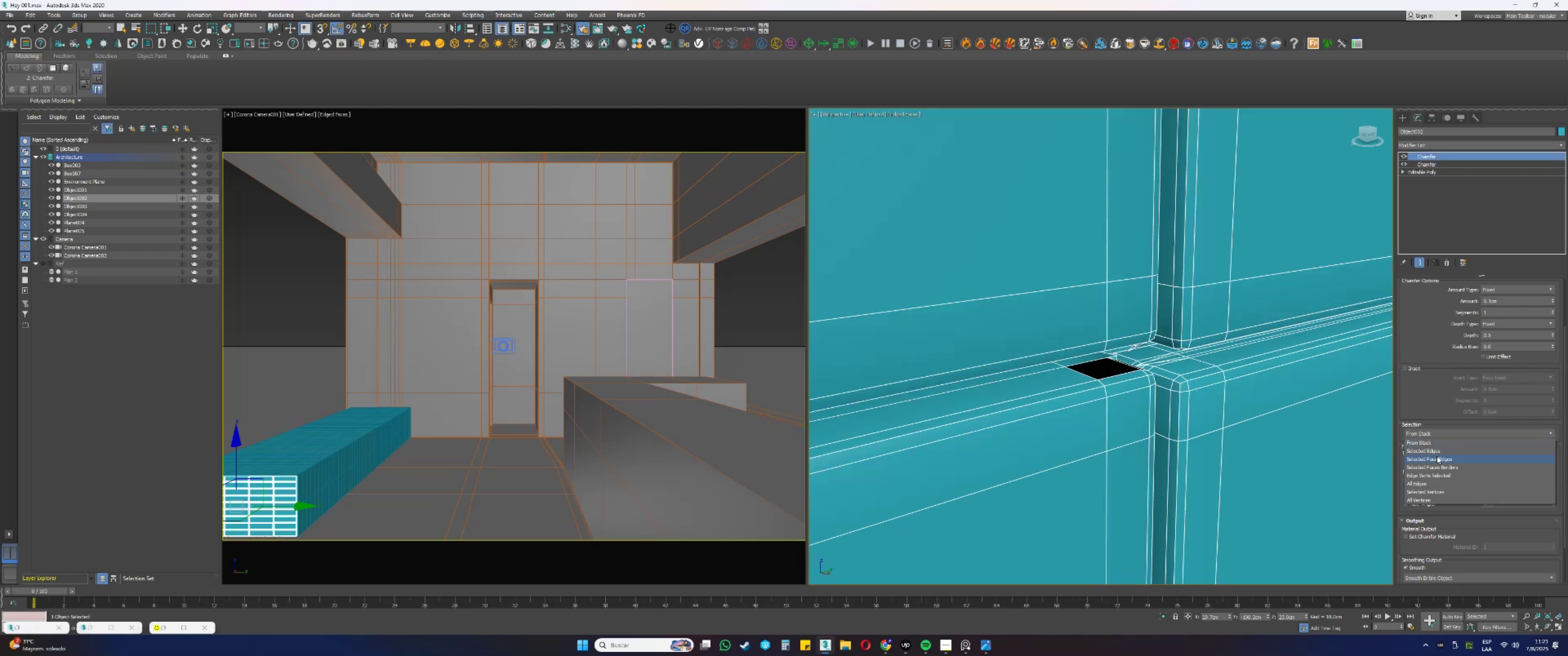 
left_click([1437, 467])
 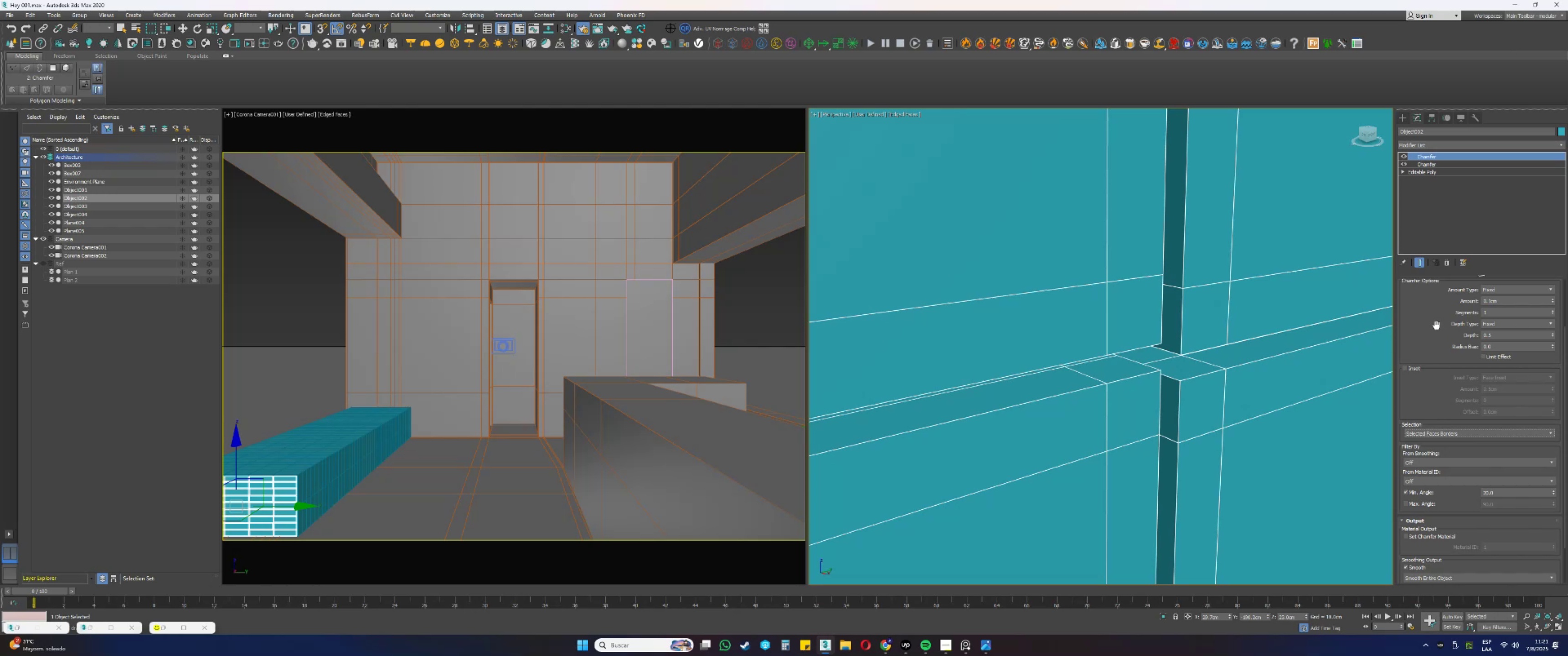 
mouse_move([1439, 468])
 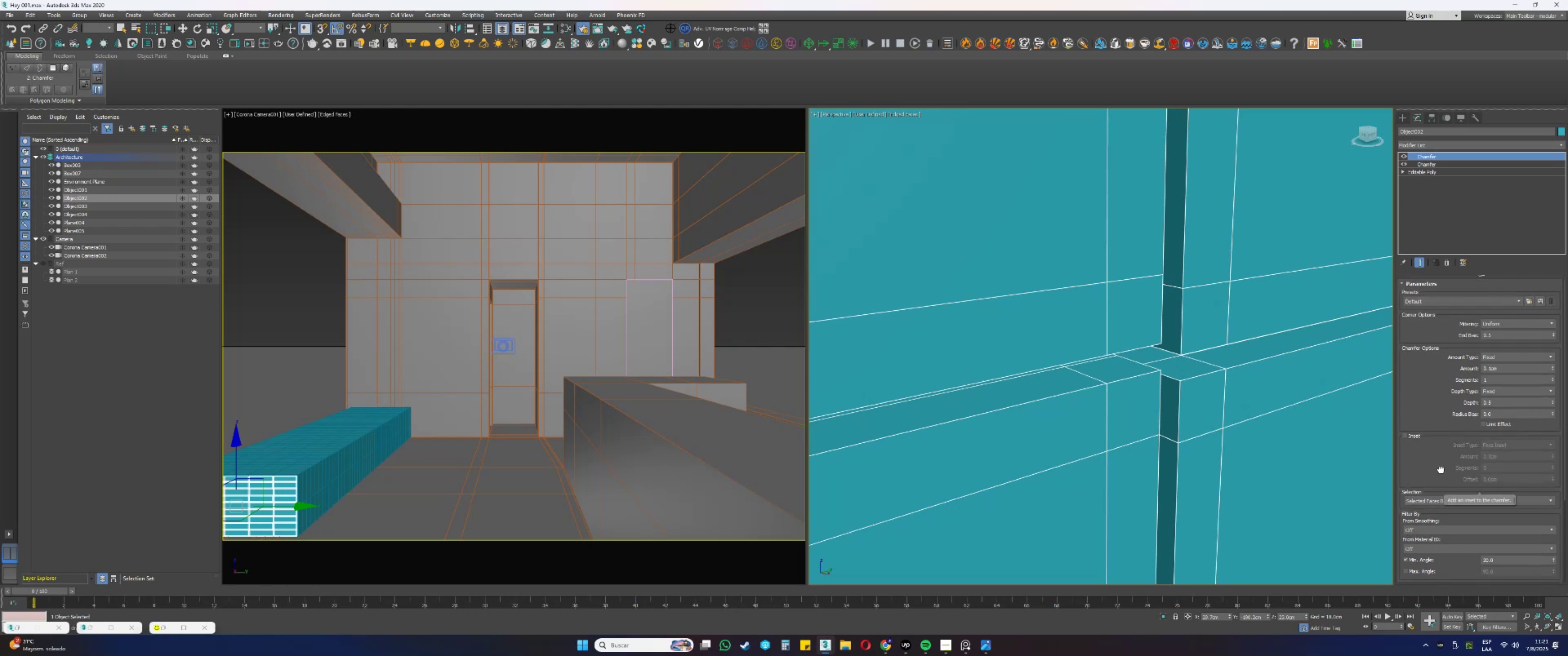 
mouse_move([1439, 472])
 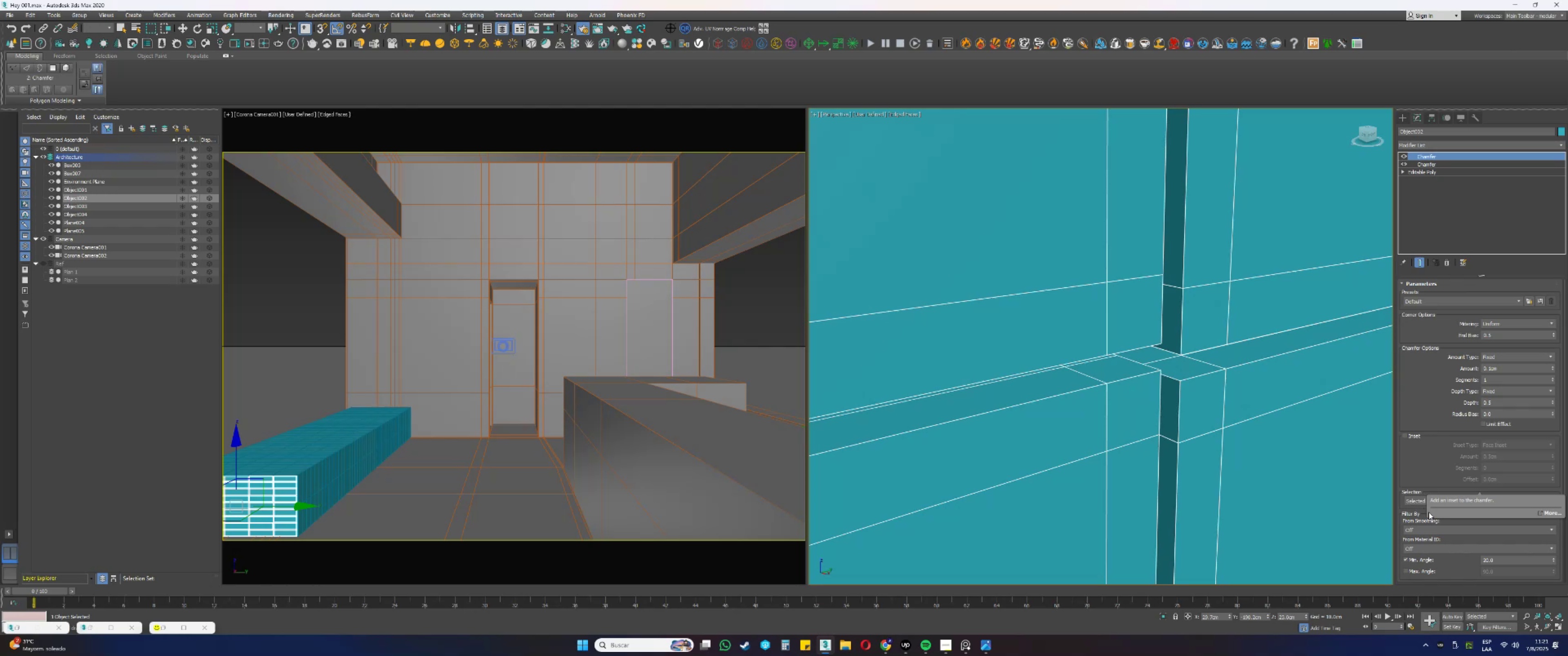 
wait(13.58)
 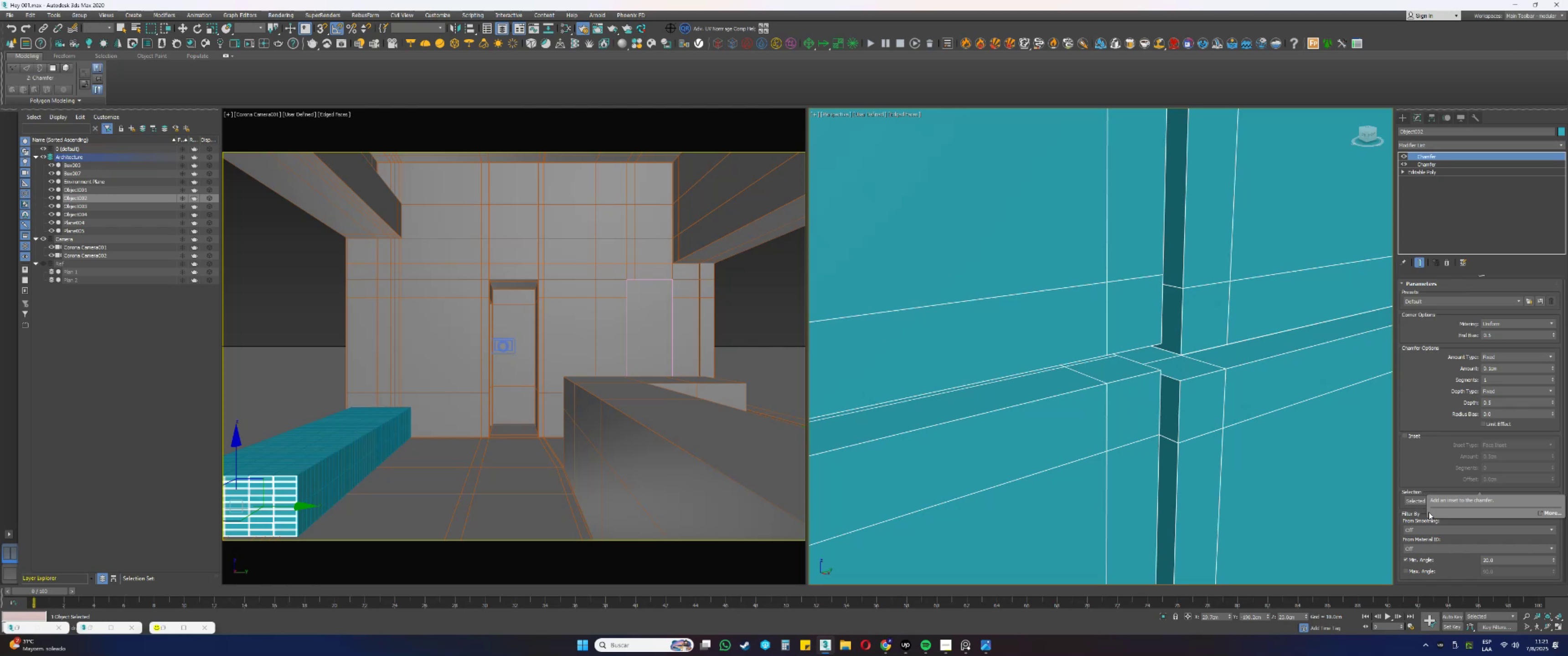 
left_click([1553, 367])
 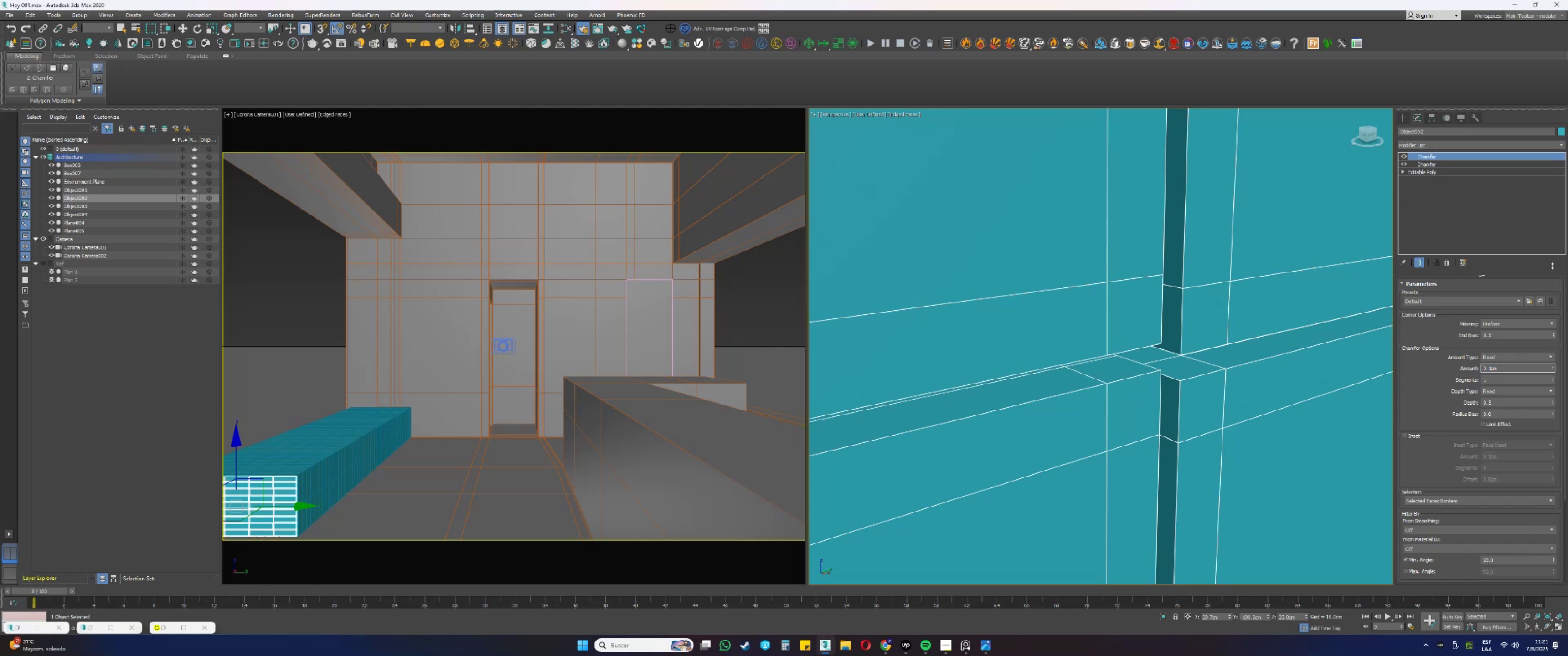 
double_click([1529, 365])
 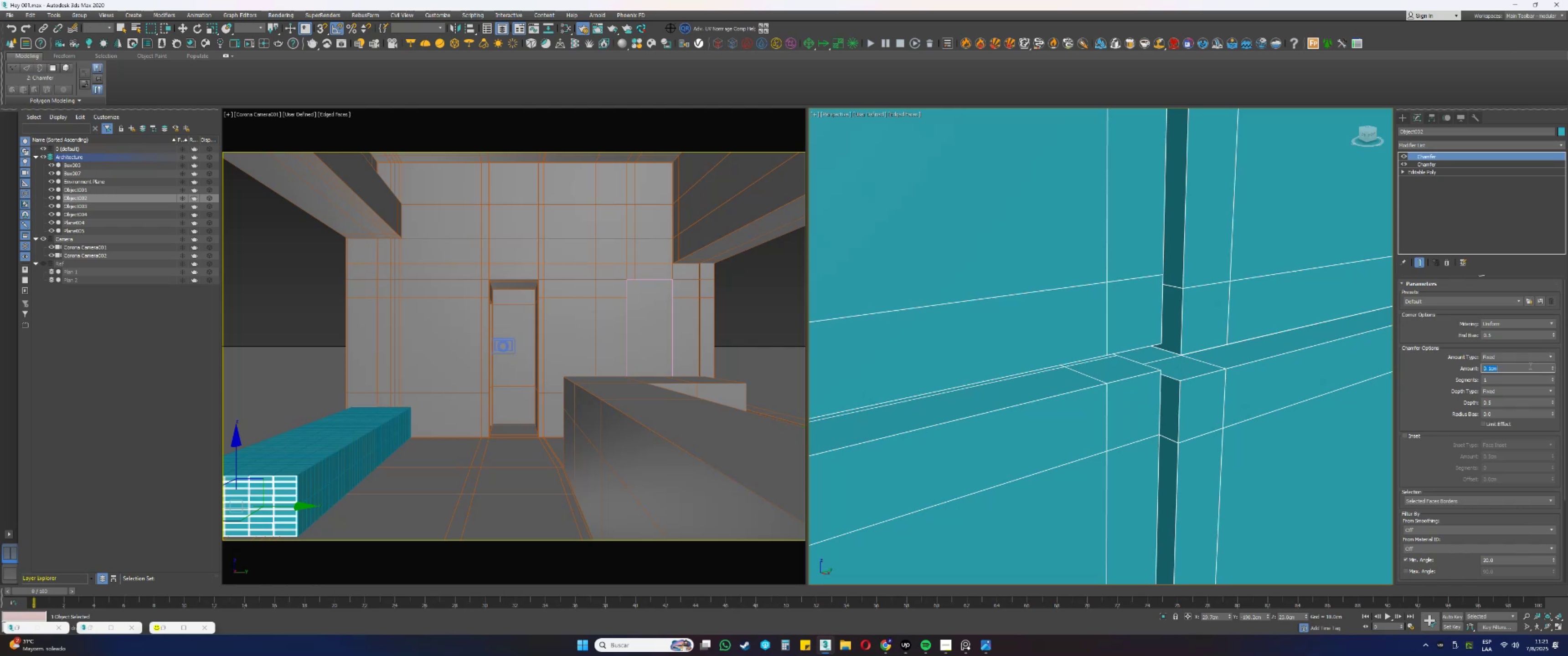 
key(NumpadDecimal)
 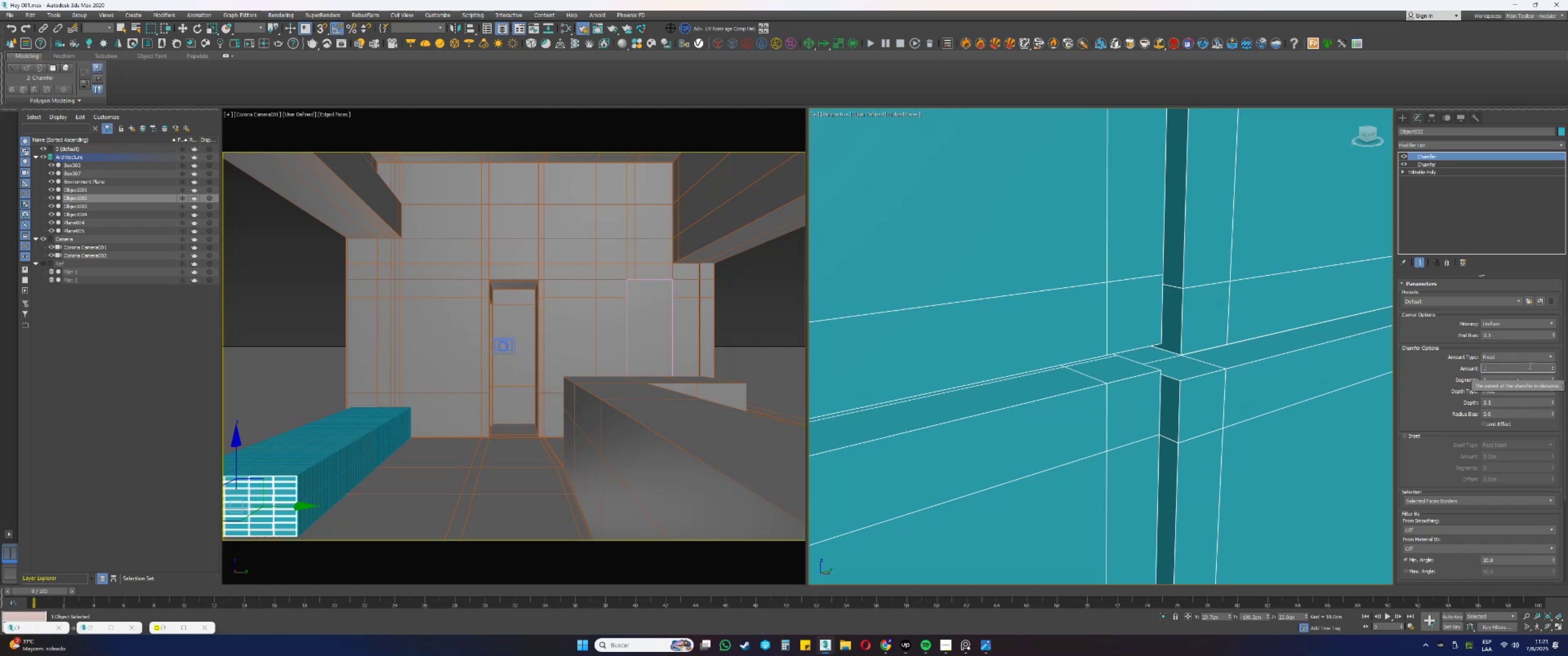 
key(Numpad5)
 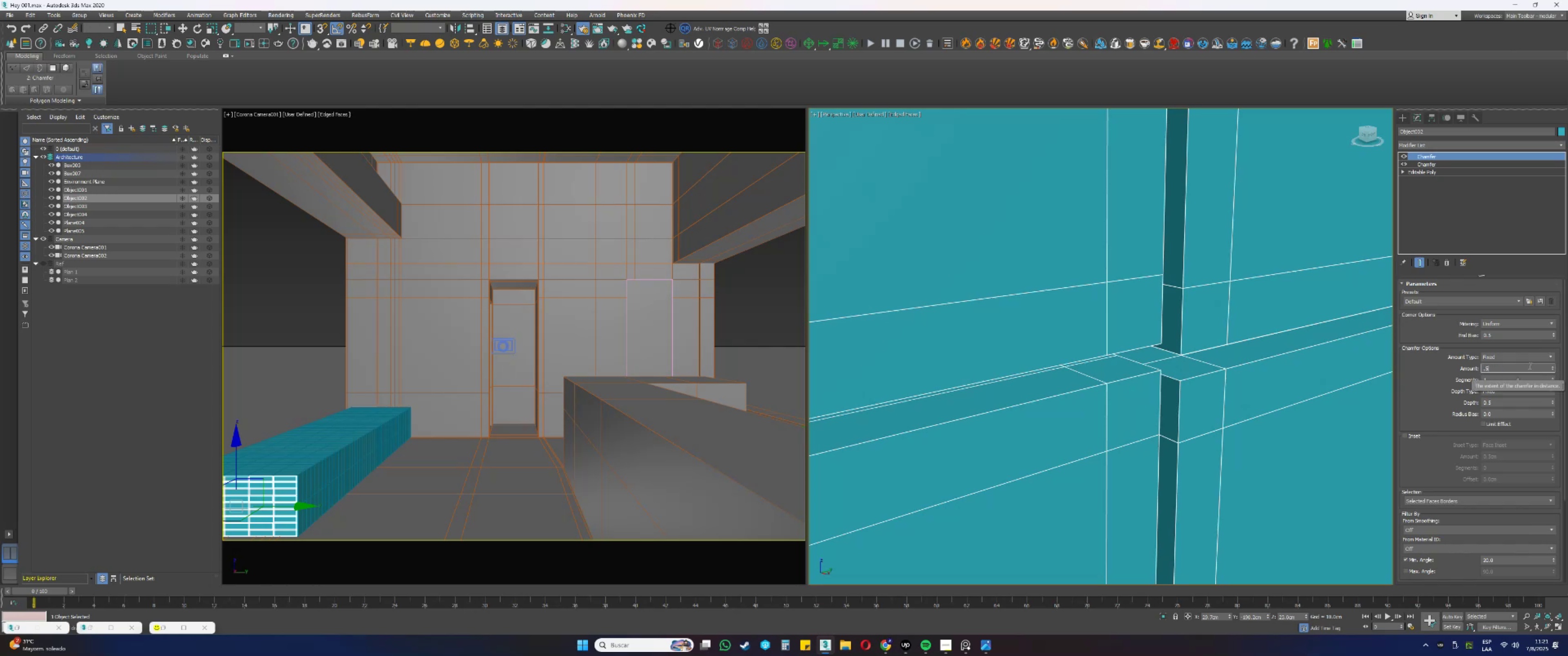 
key(NumpadEnter)
 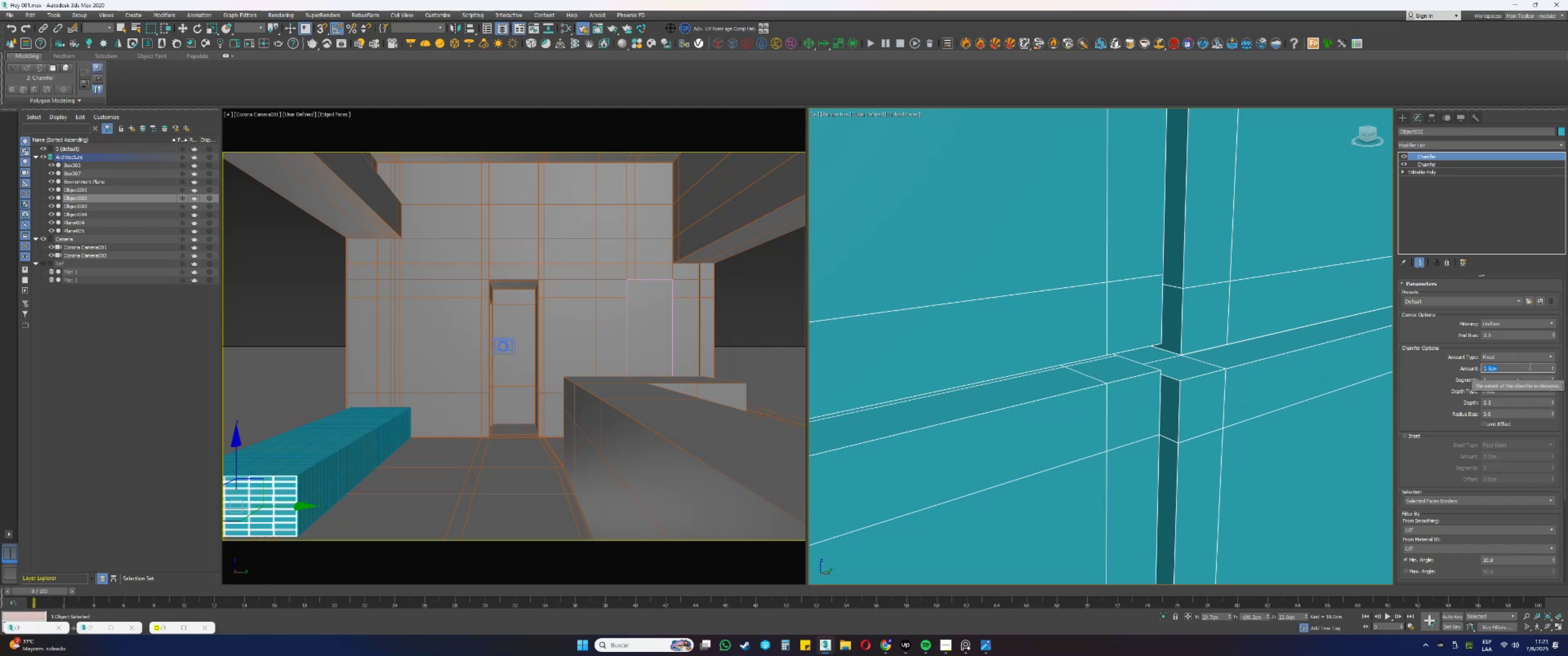 
key(NumpadDecimal)
 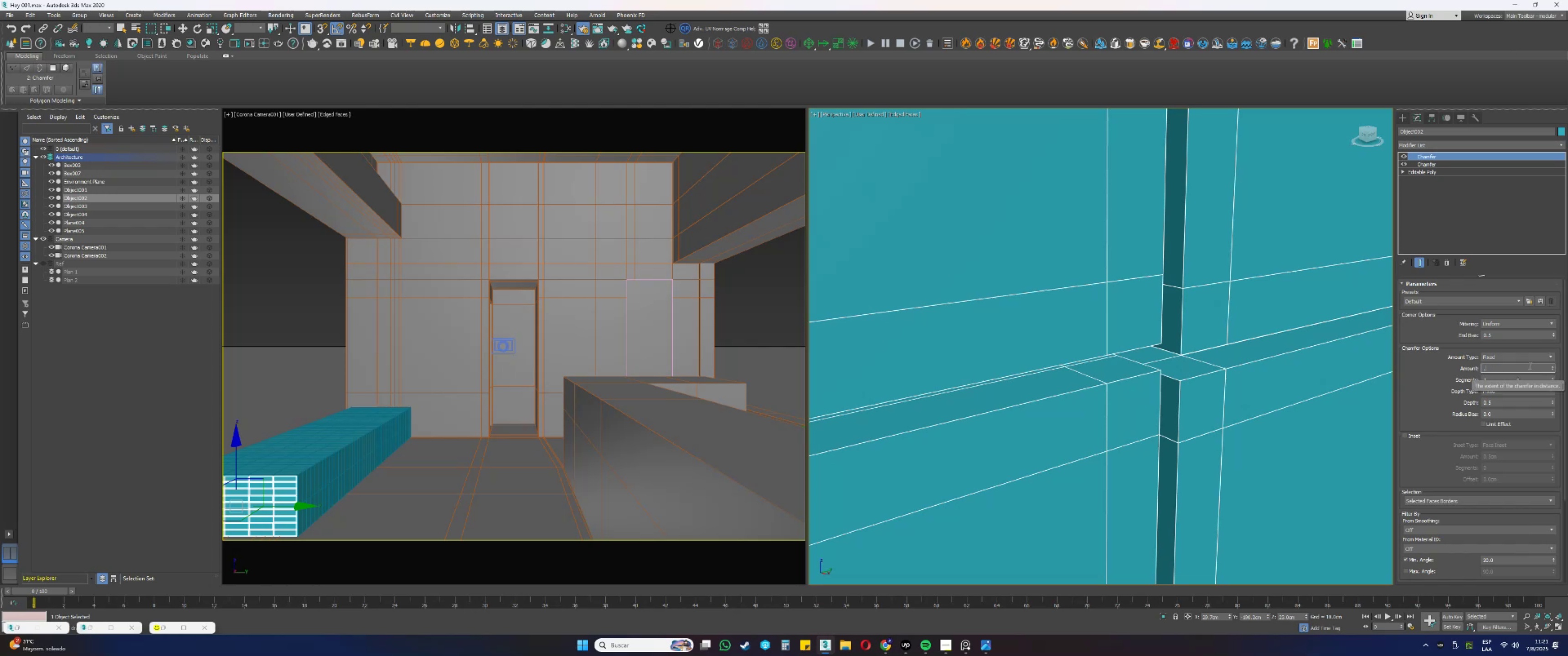 
key(Numpad1)
 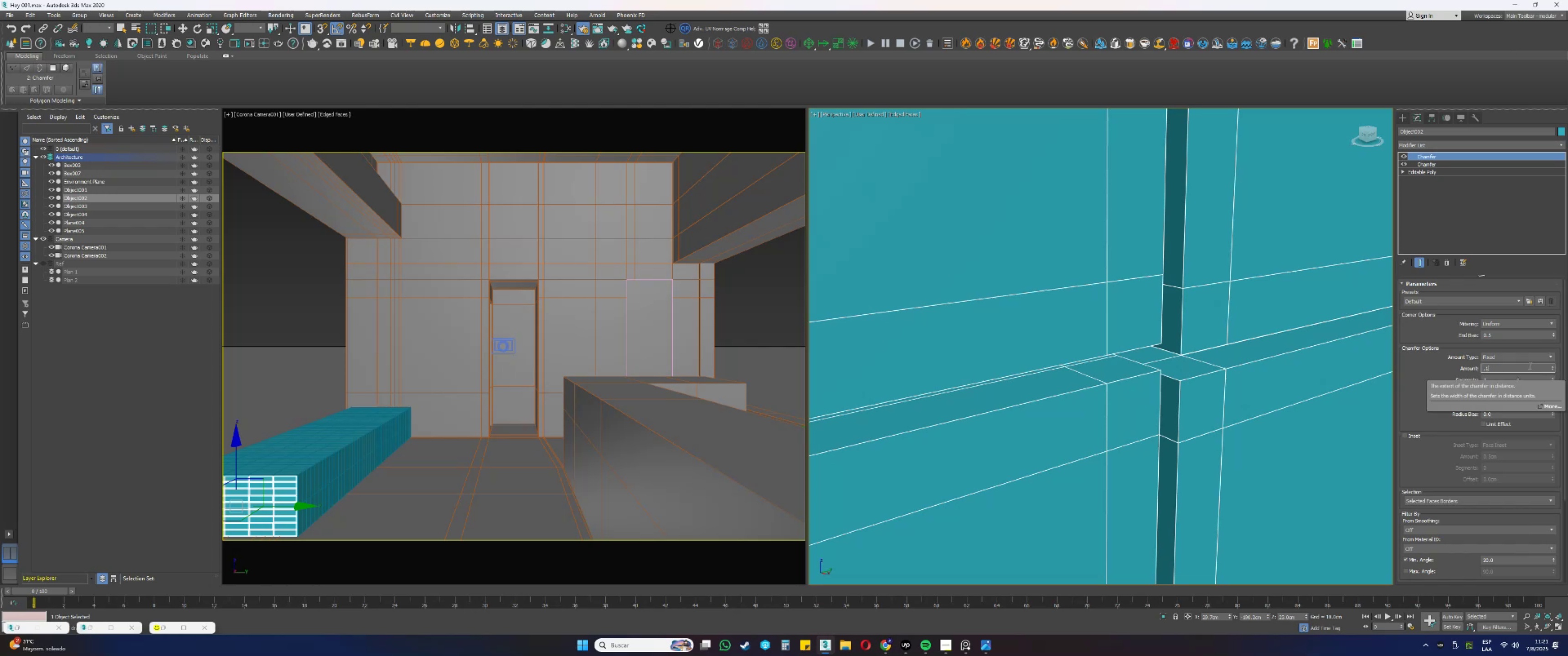 
key(NumpadEnter)
 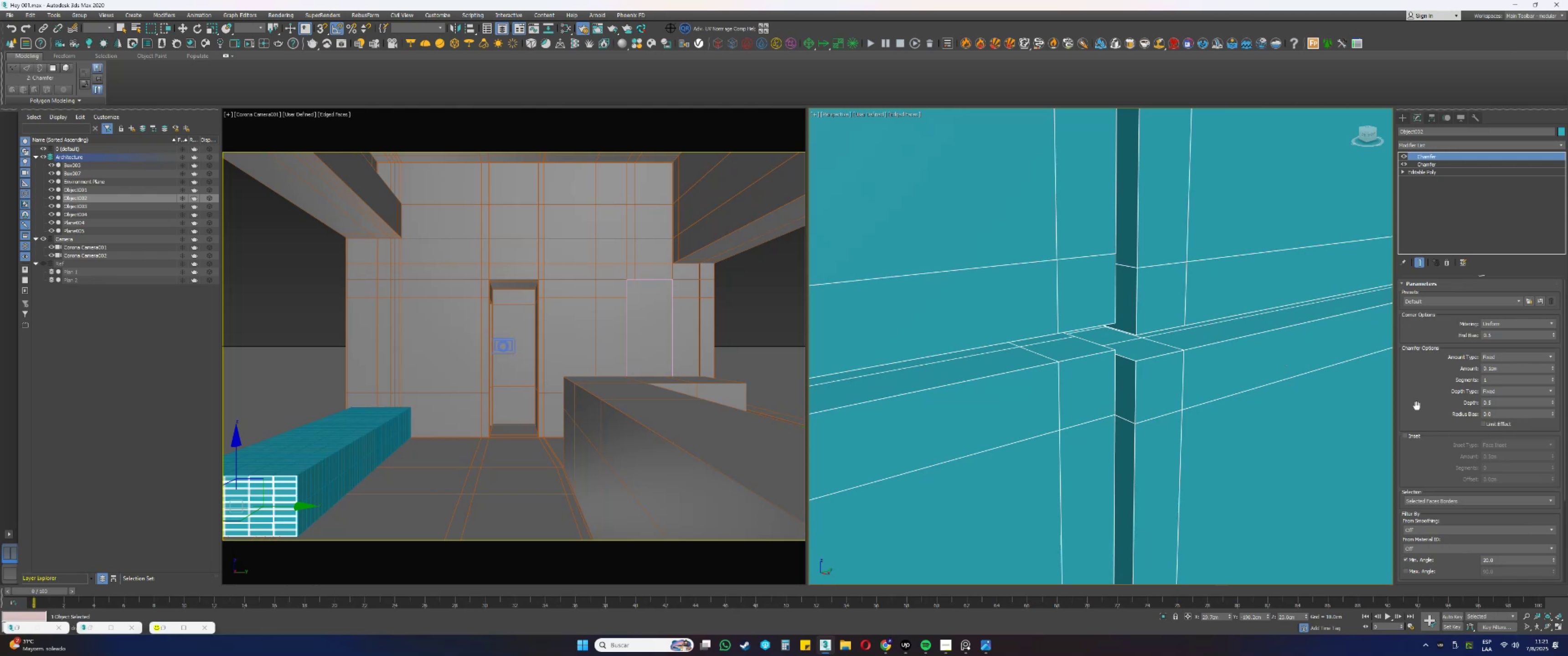 
wait(5.86)
 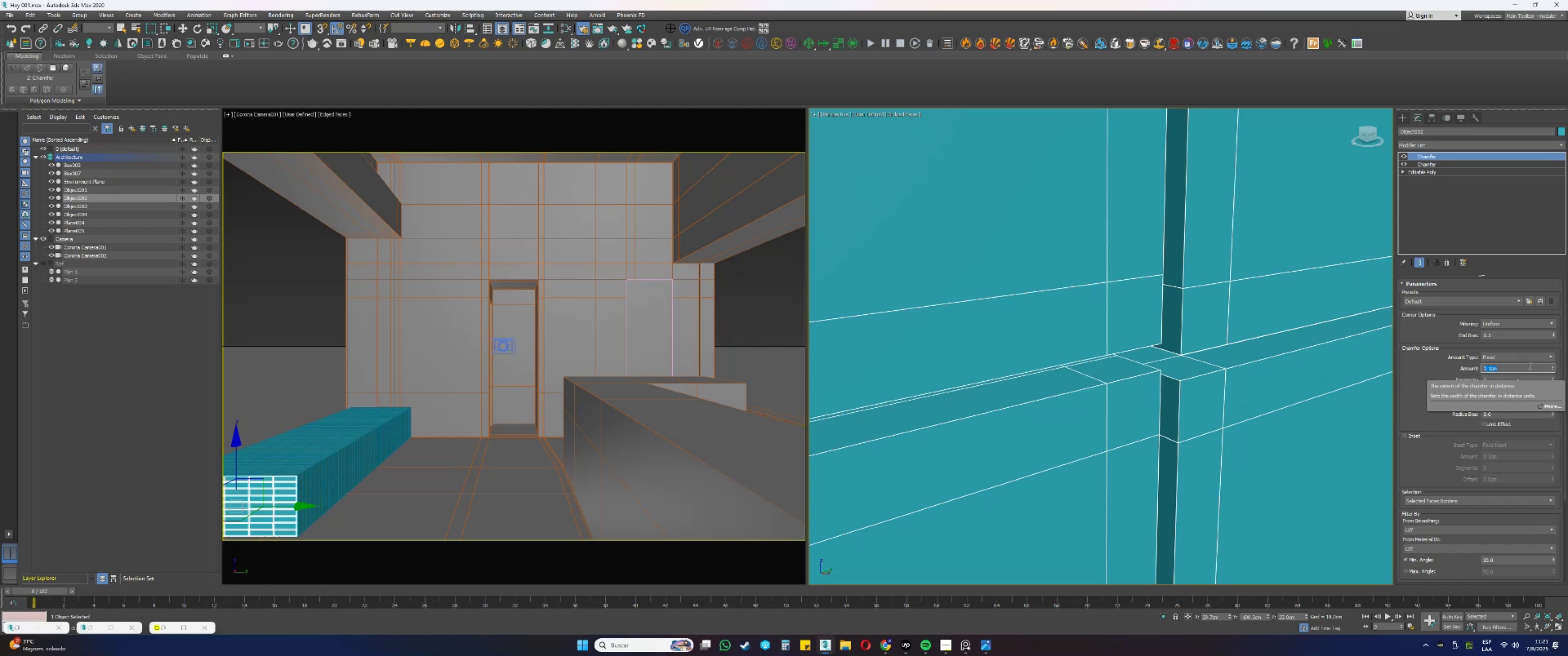 
double_click([1419, 509])
 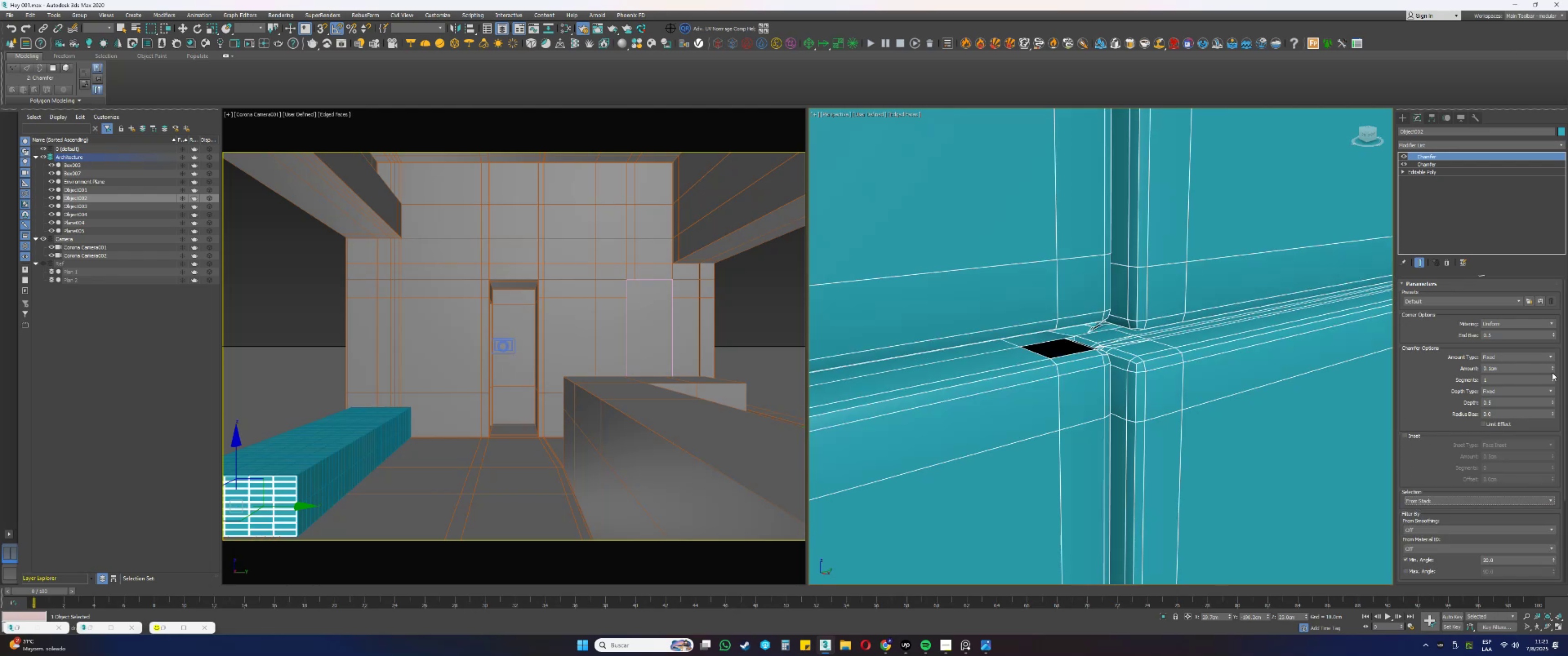 
left_click([1551, 370])
 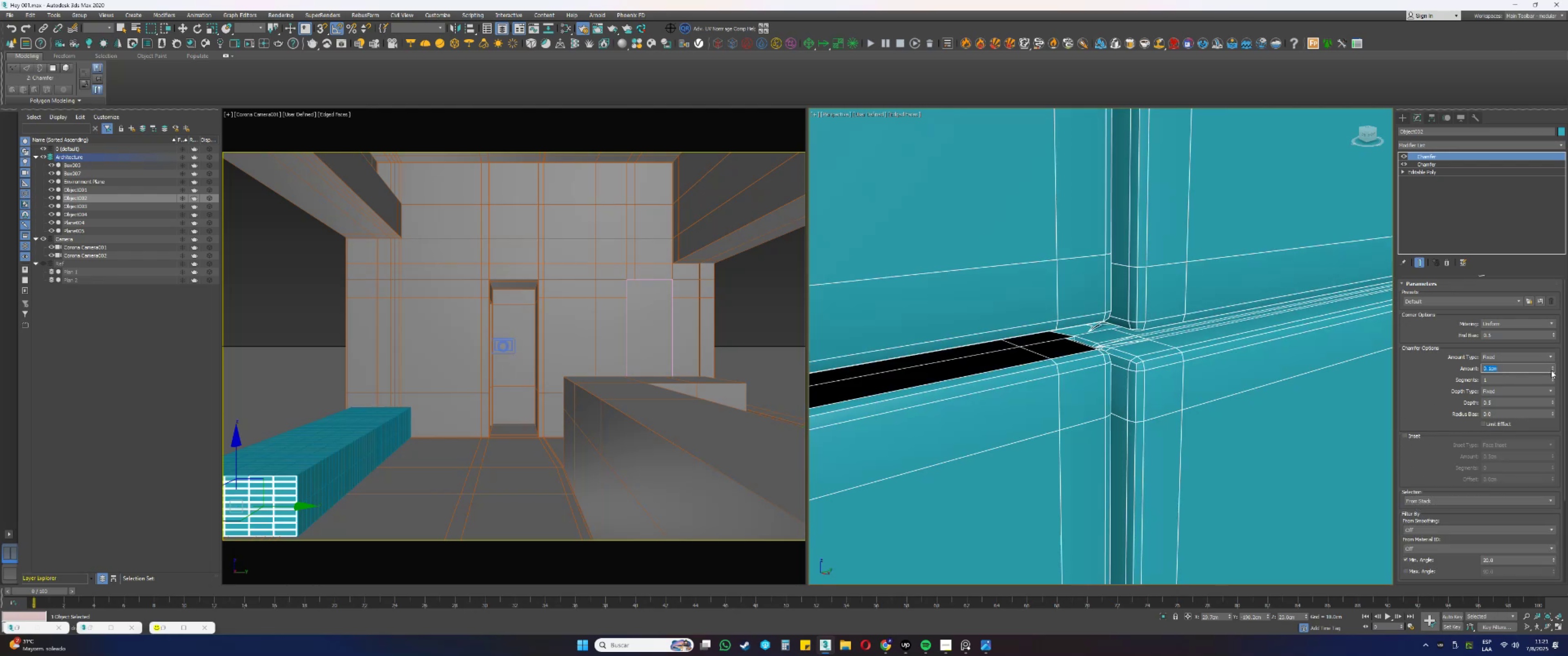 
double_click([1551, 370])
 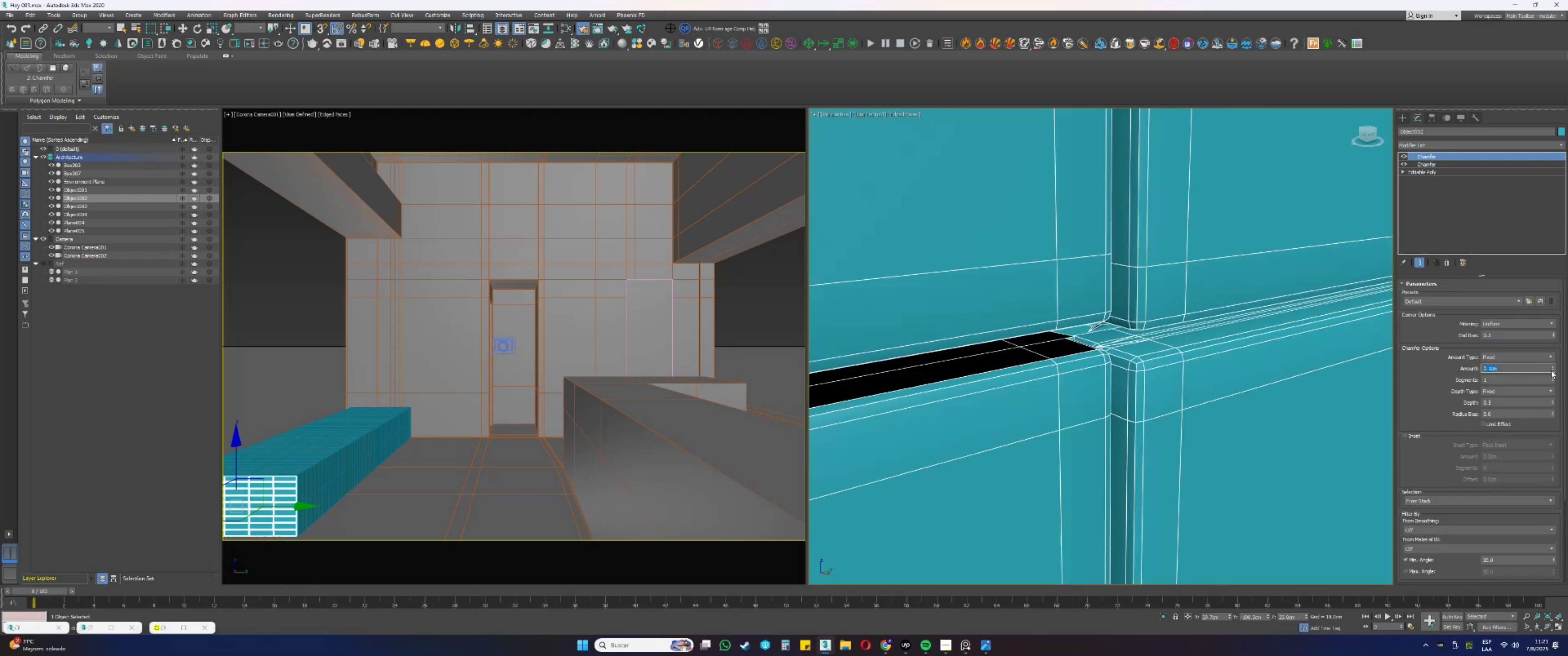 
triple_click([1551, 370])
 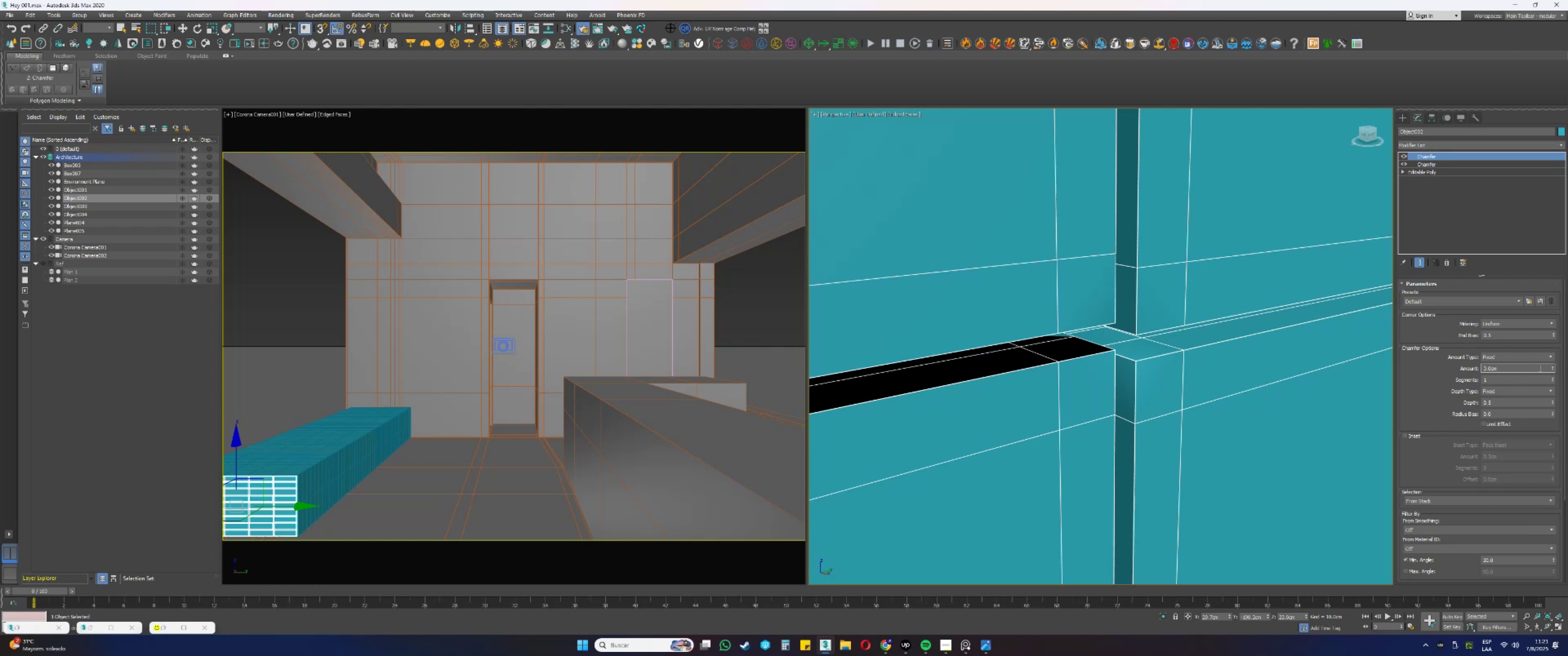 
wait(14.71)
 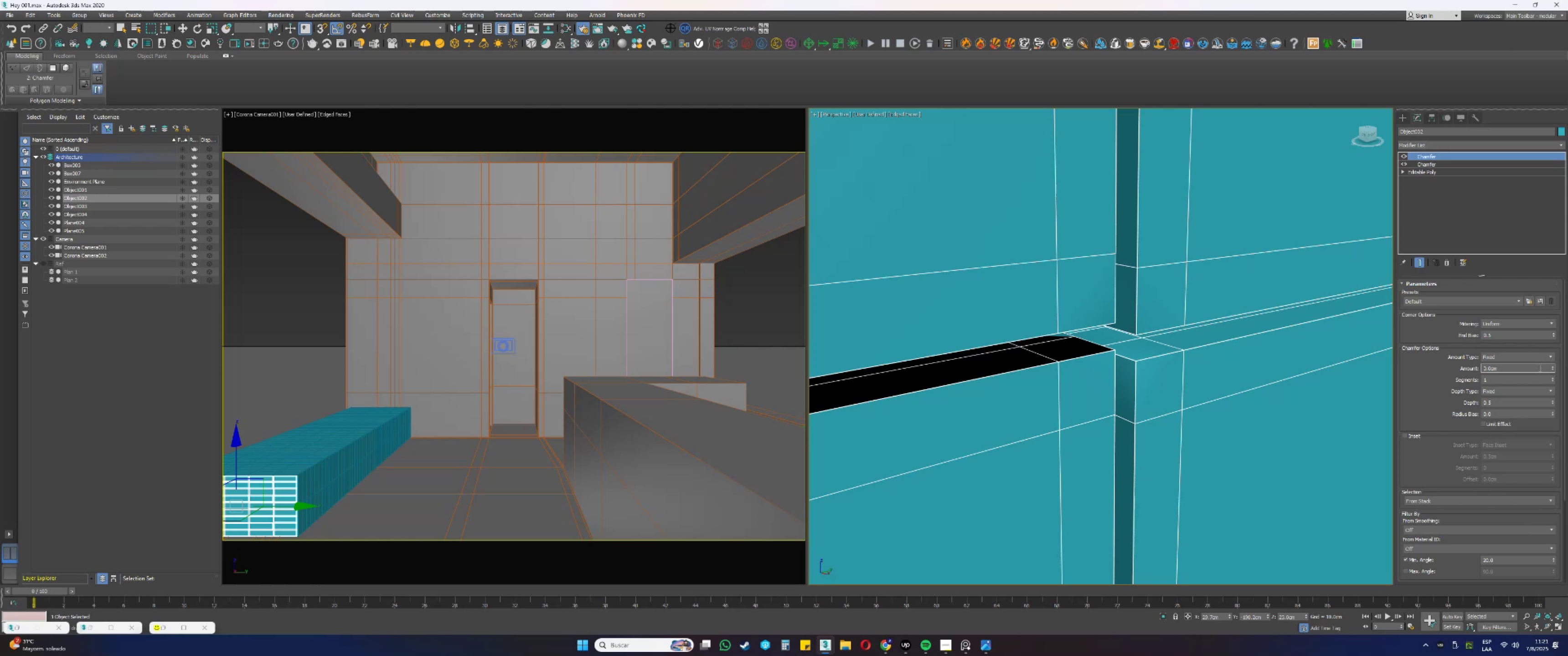 
left_click([1446, 265])
 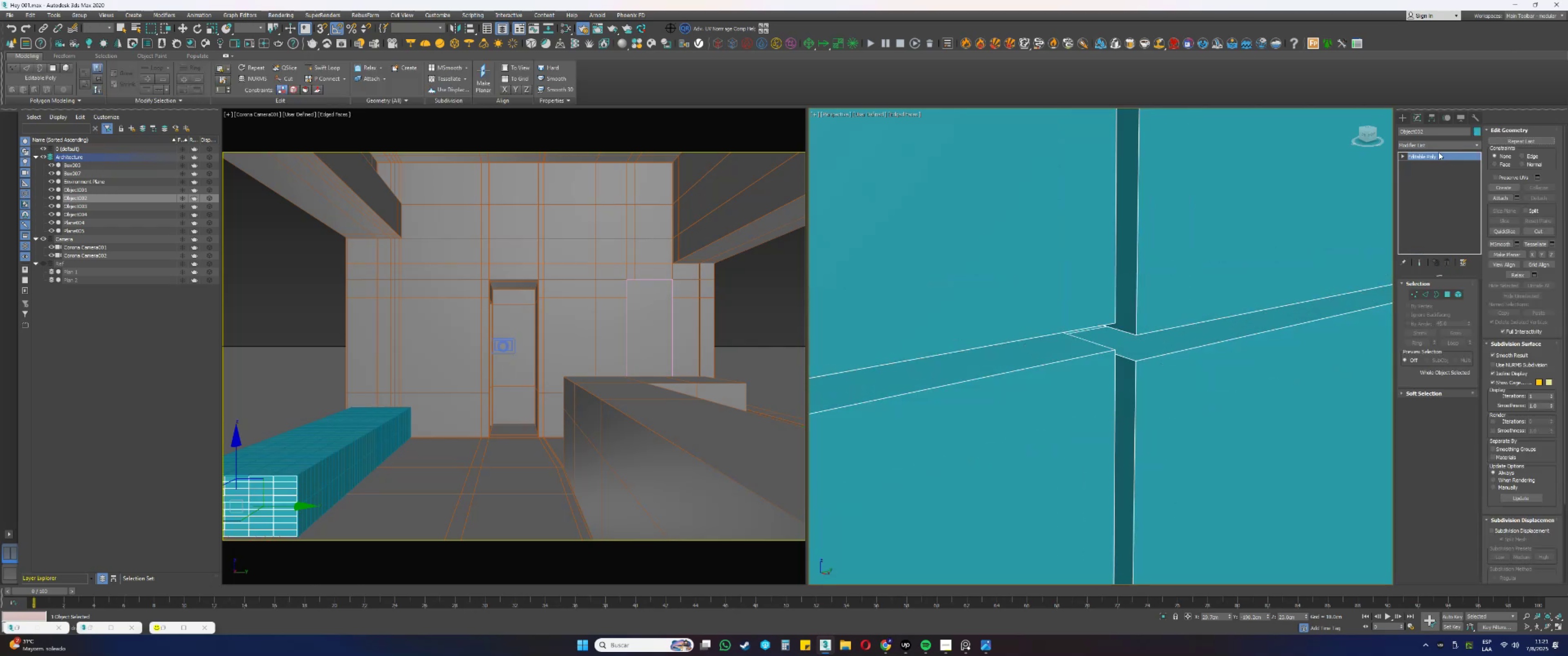 
left_click([1426, 145])
 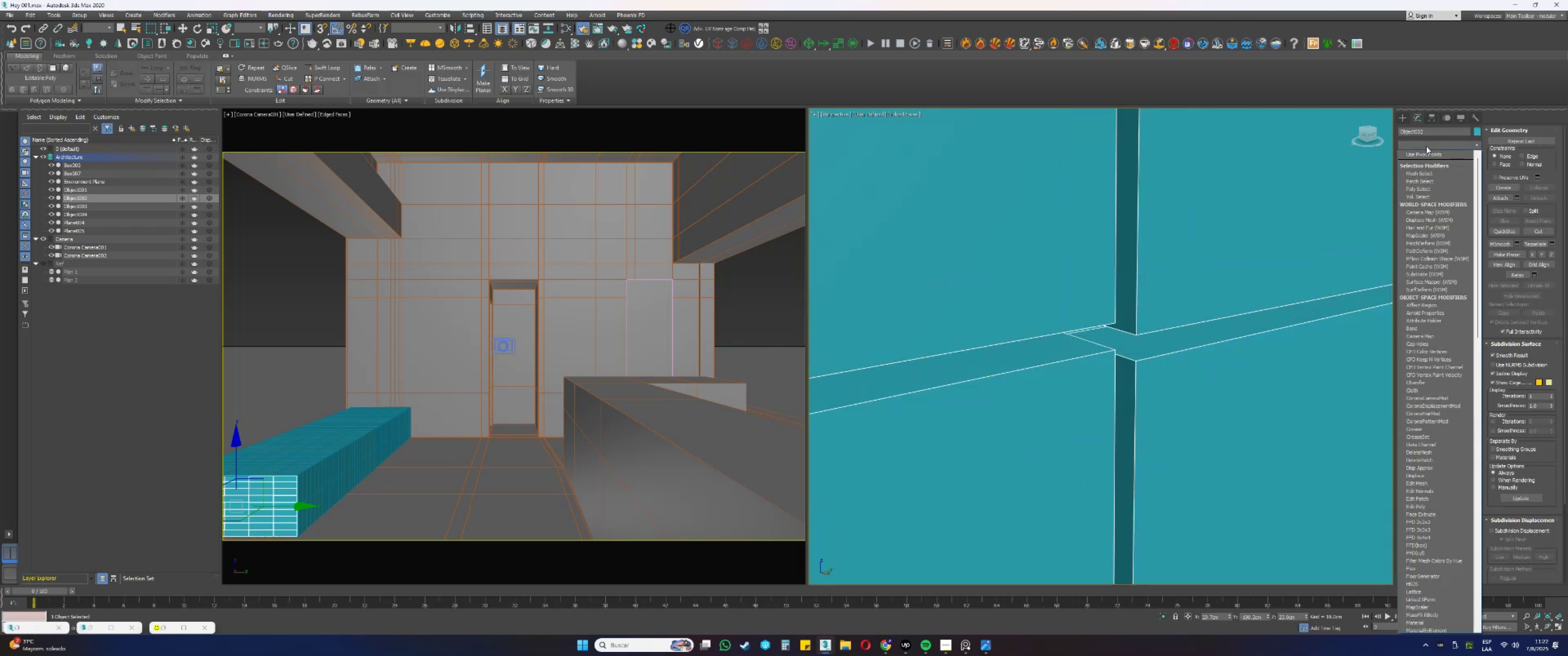 
key(Q)
 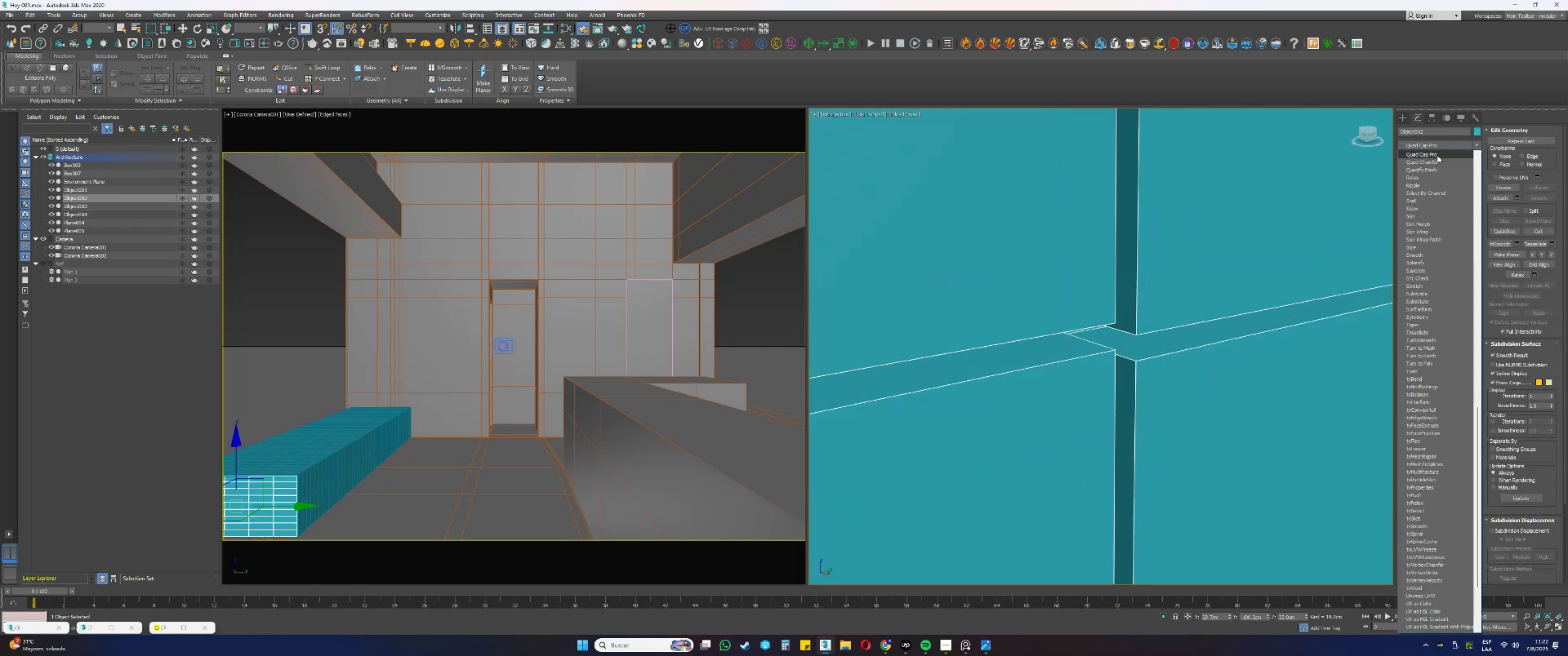 
left_click([1435, 160])
 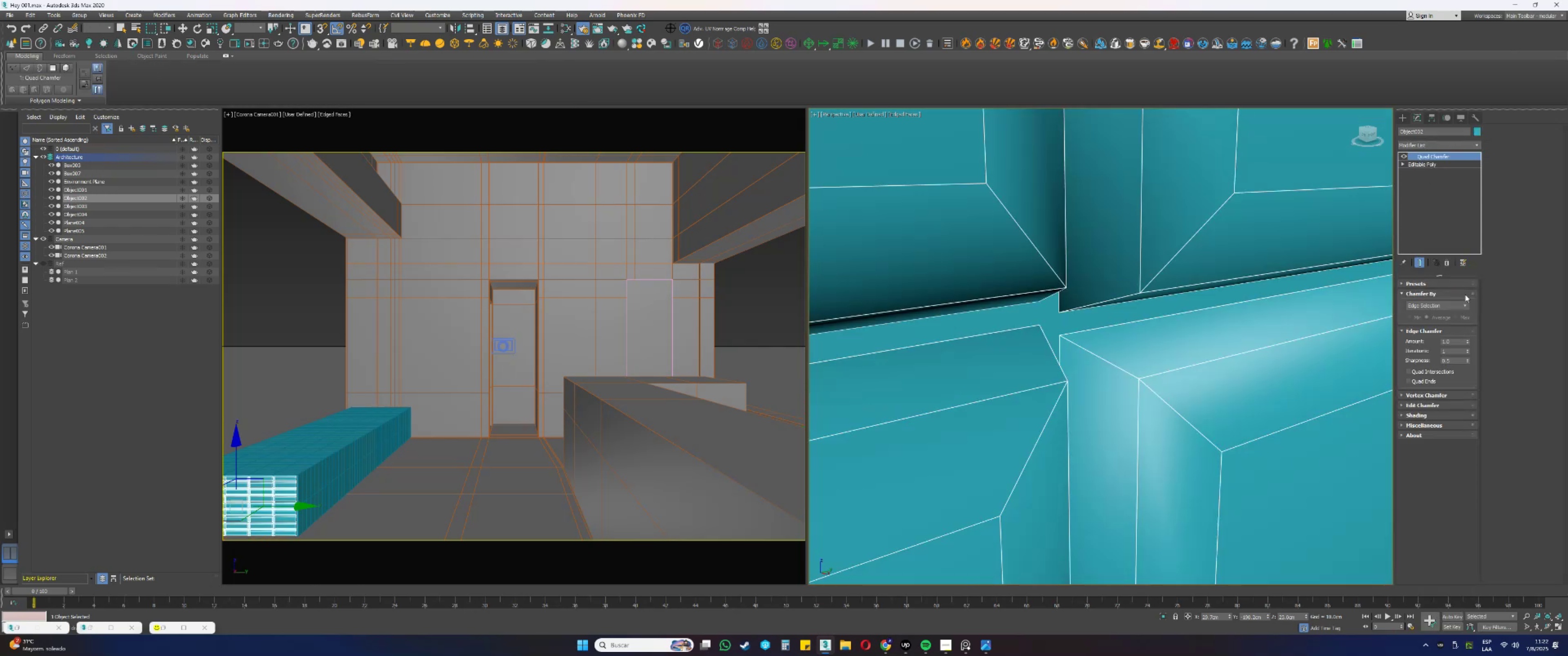 
left_click([1443, 306])
 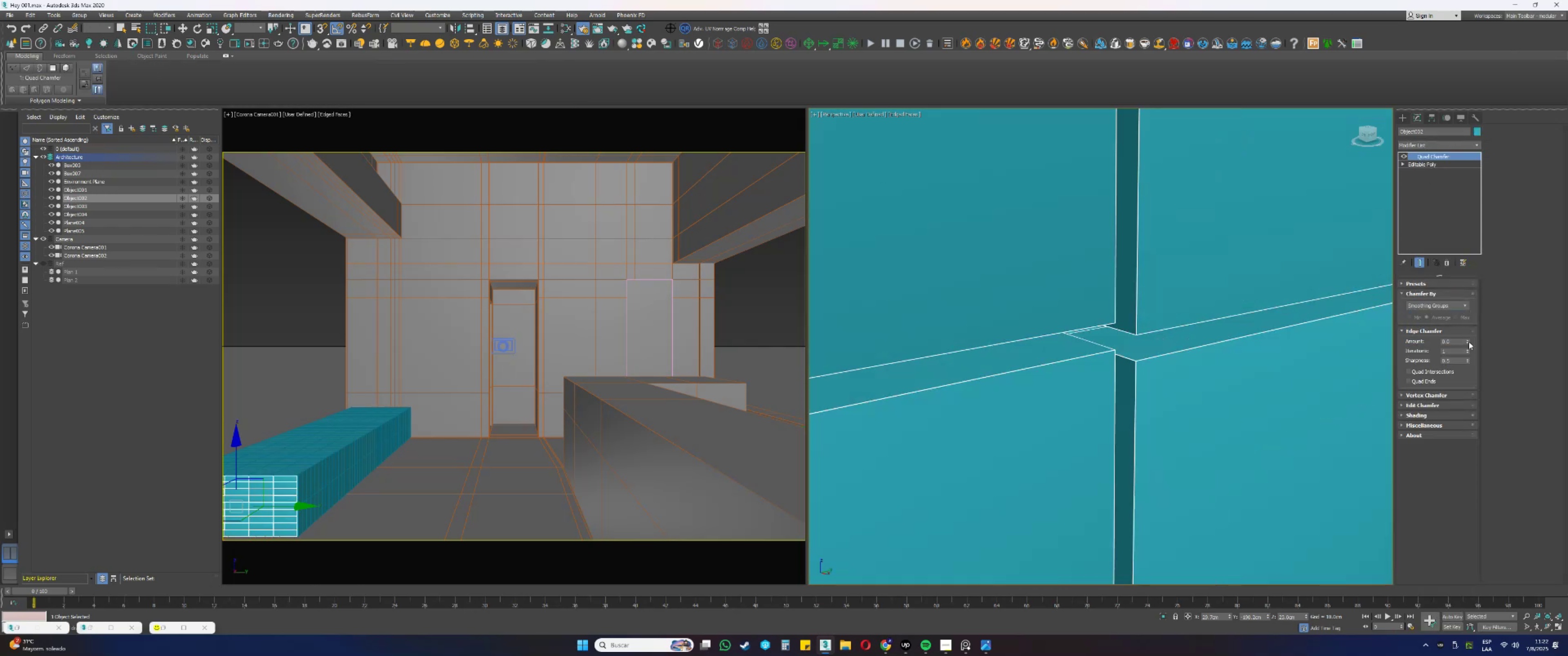 
double_click([1469, 340])
 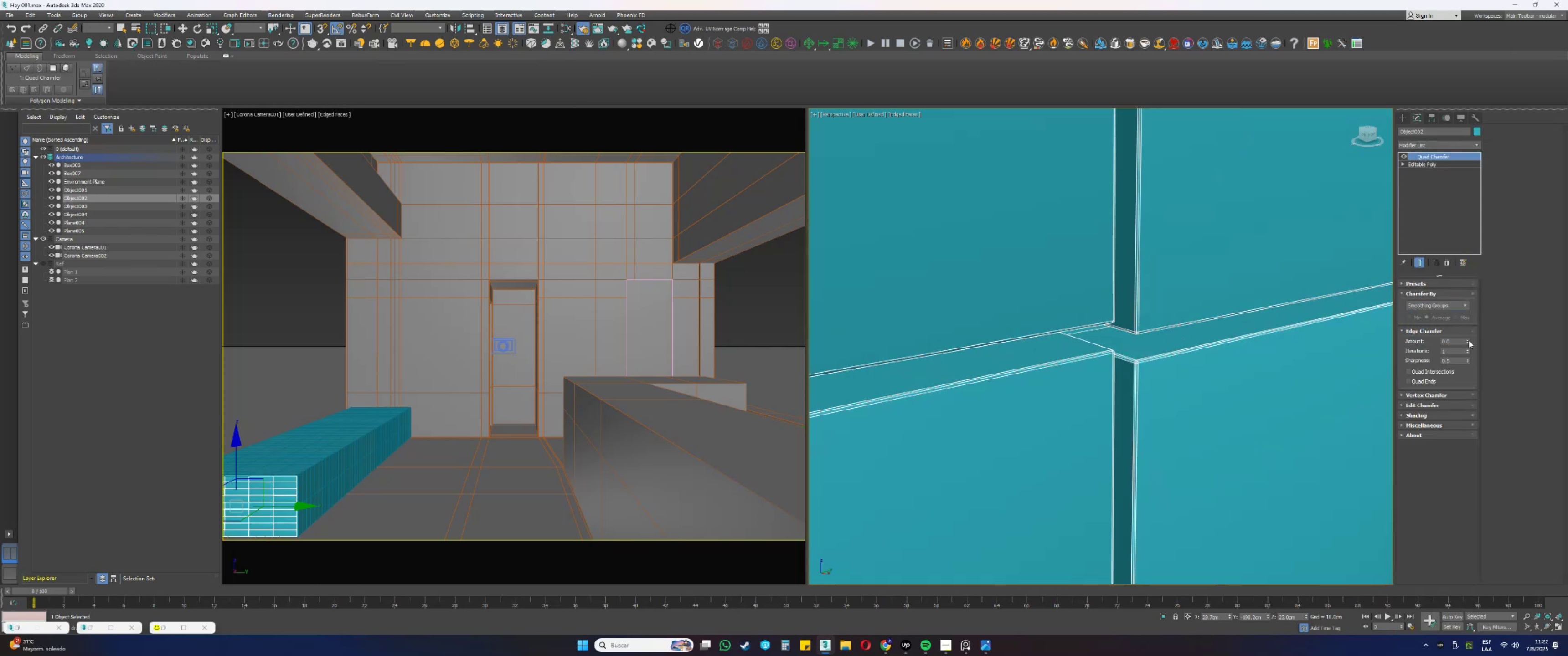 
triple_click([1469, 340])
 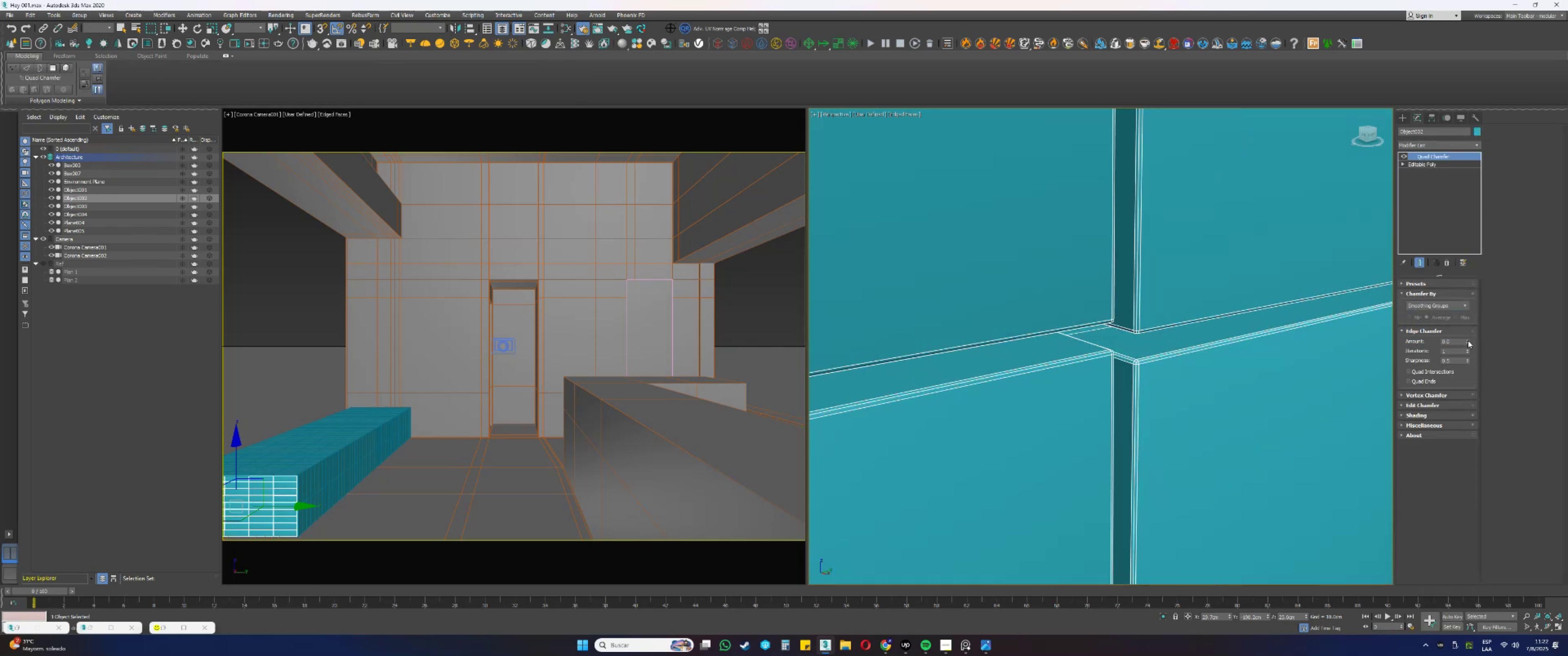 
triple_click([1468, 340])
 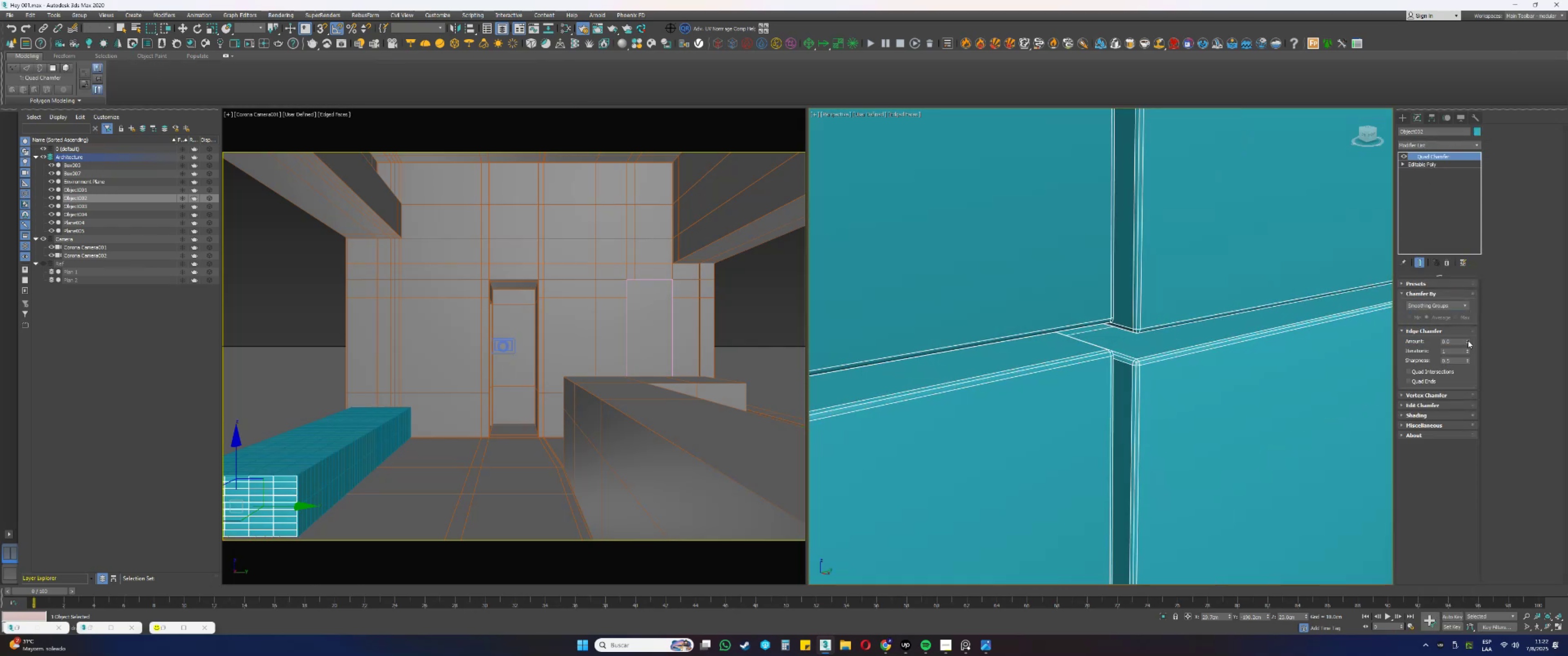 
triple_click([1468, 340])
 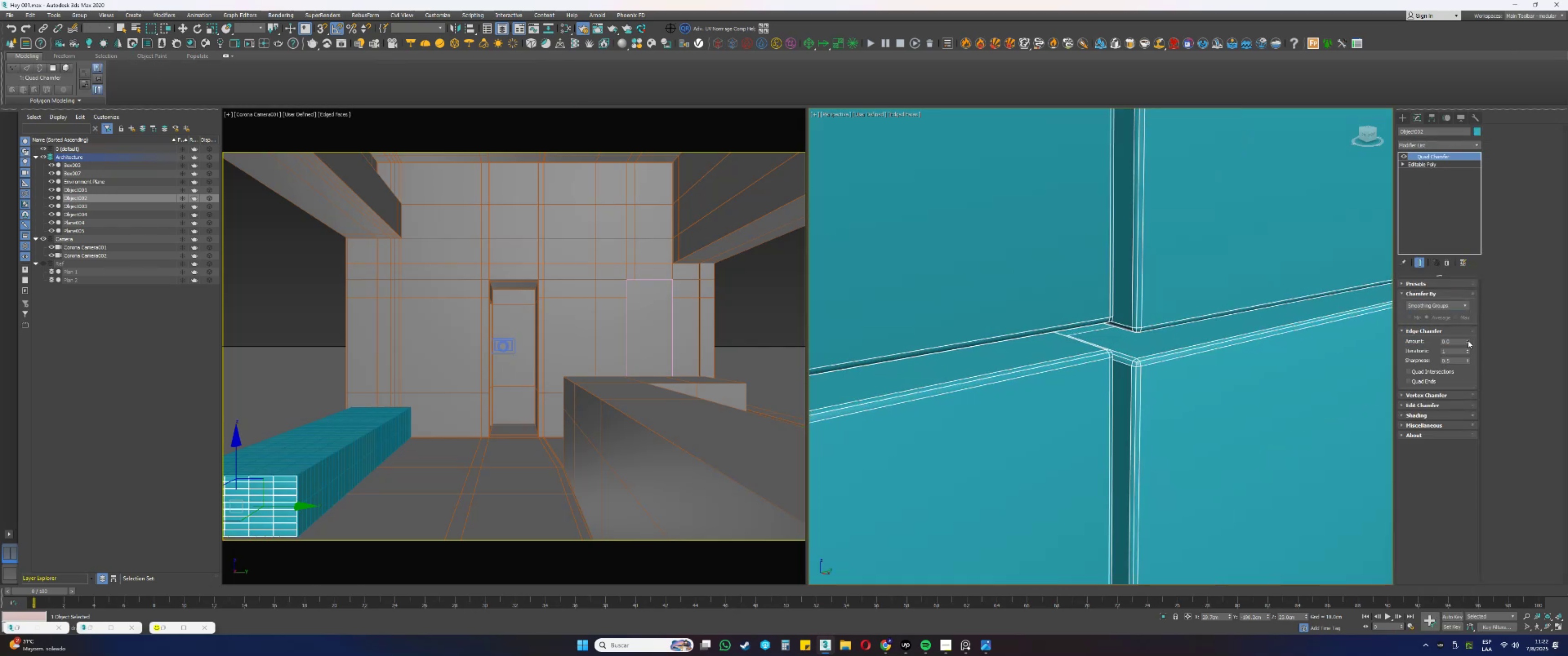 
triple_click([1468, 340])
 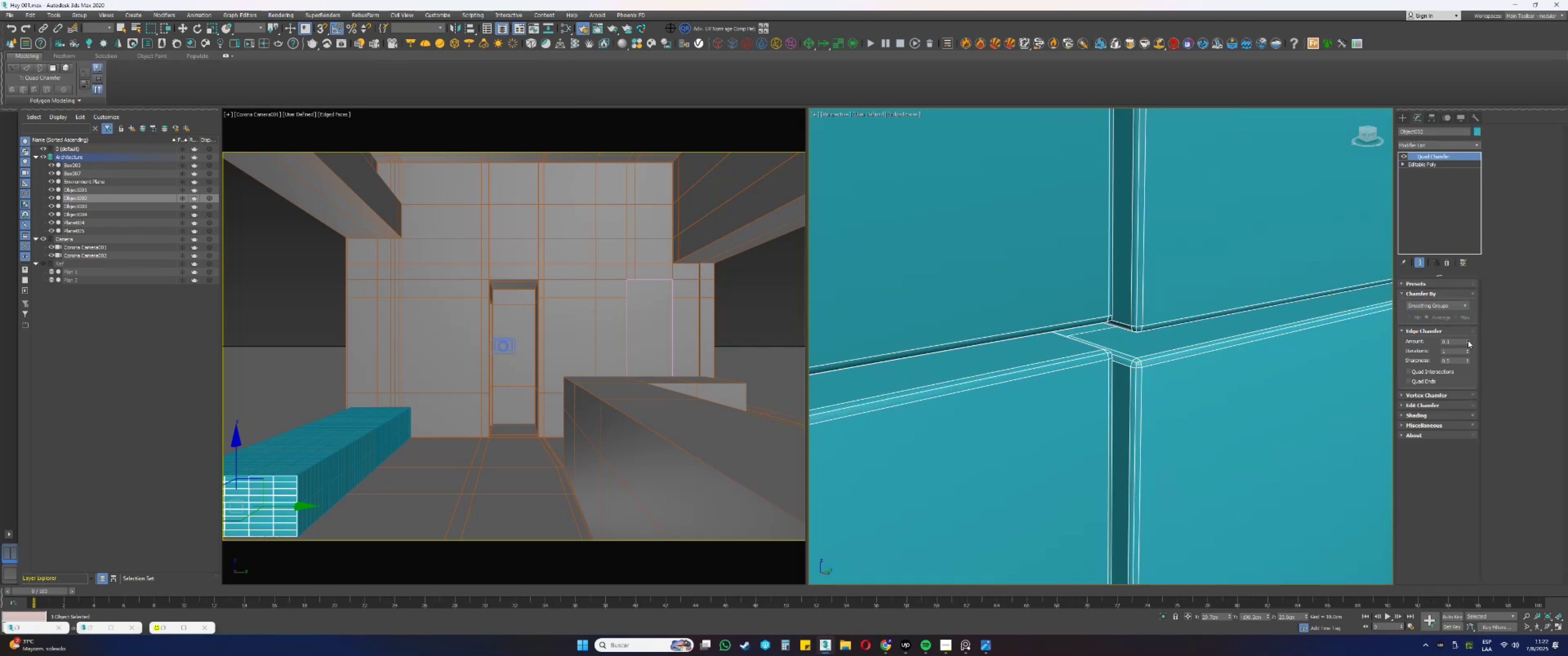 
triple_click([1468, 340])
 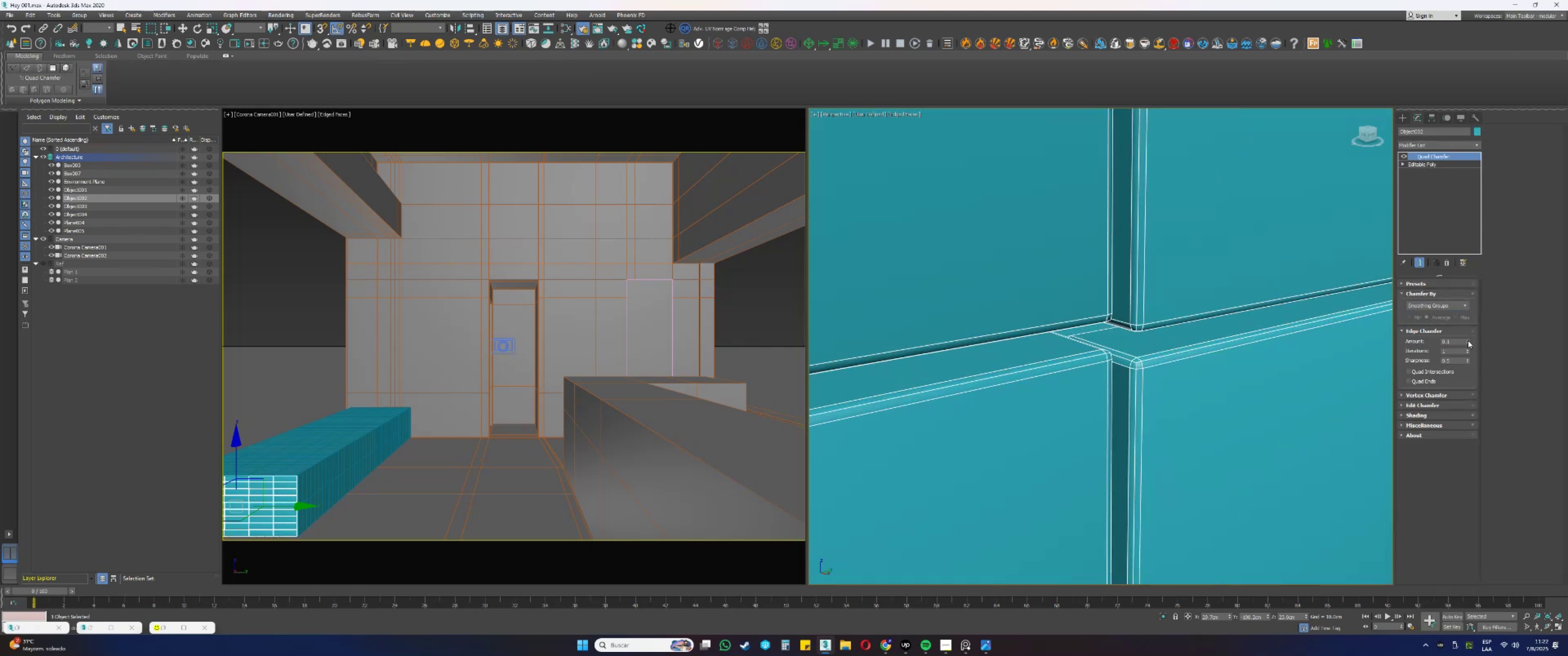 
triple_click([1468, 340])
 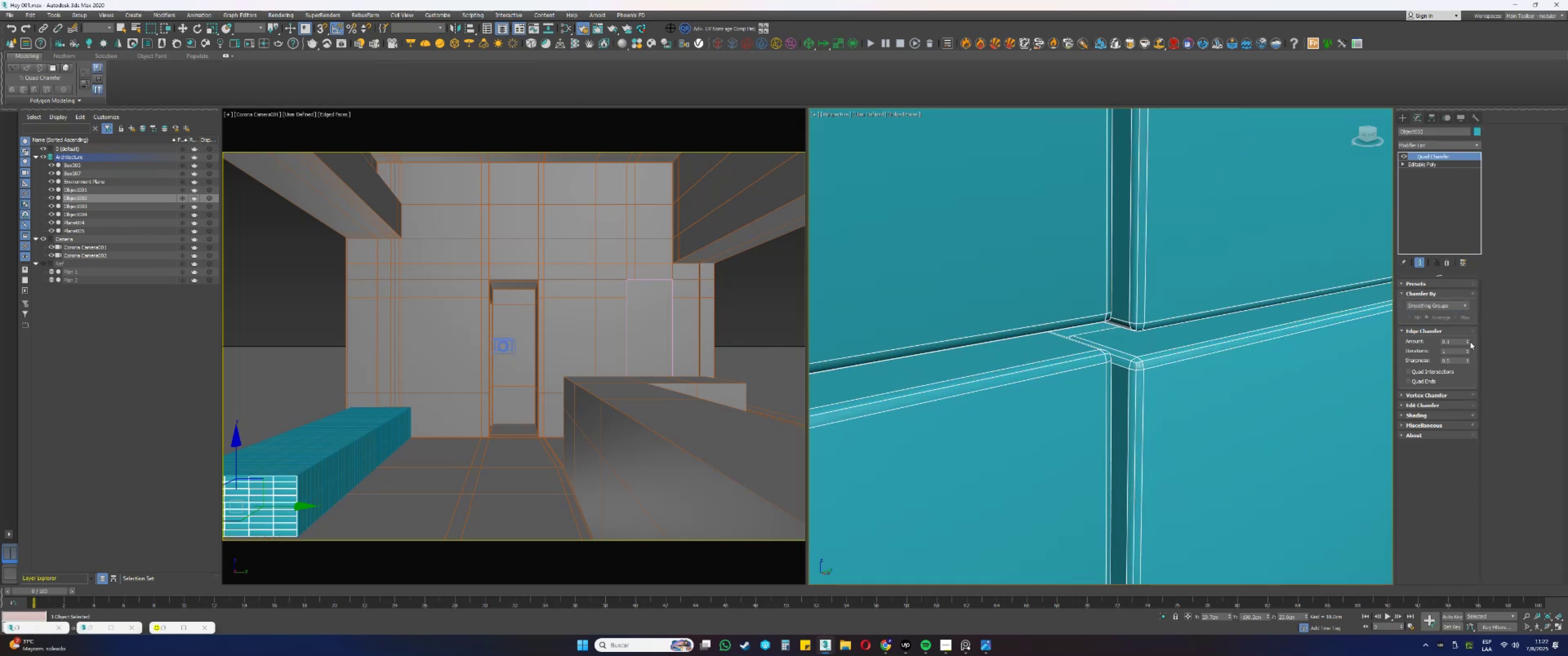 
scroll: coordinate [1265, 383], scroll_direction: down, amount: 8.0
 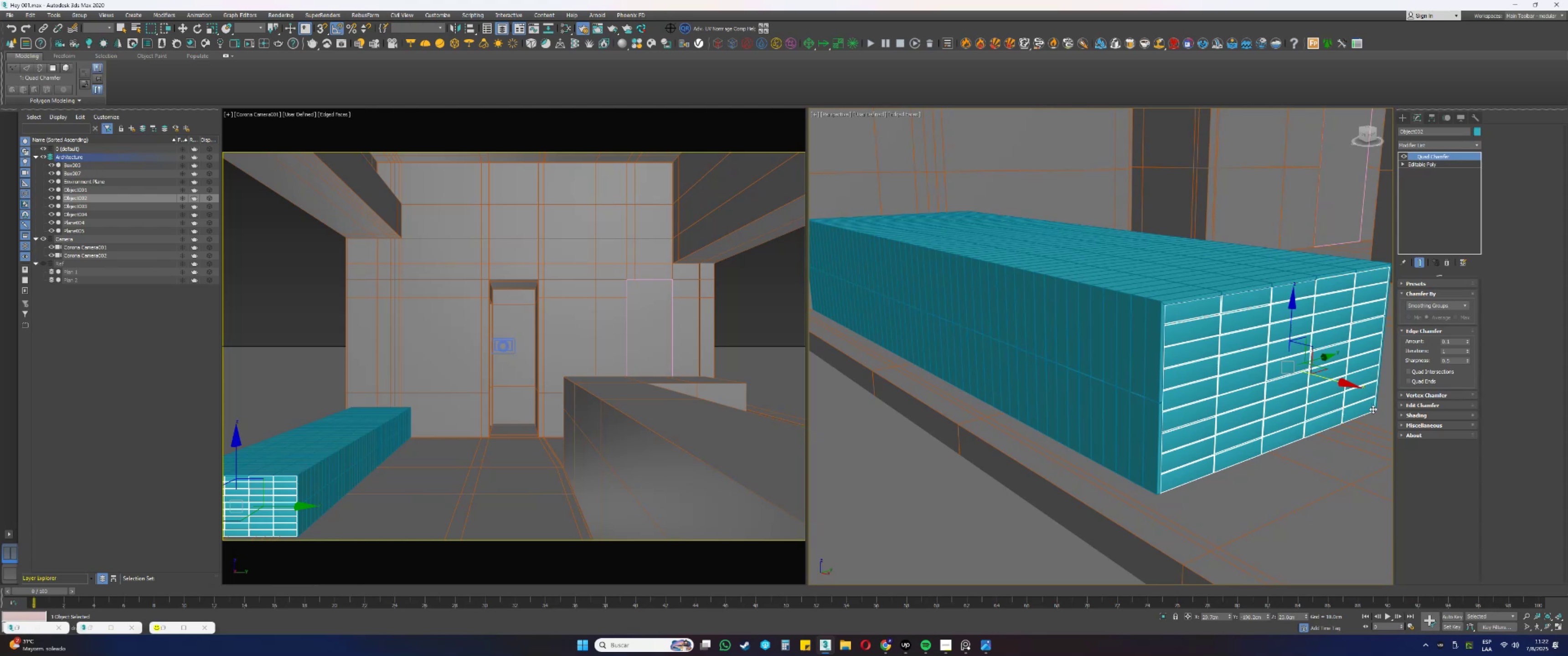 
left_click([1424, 415])
 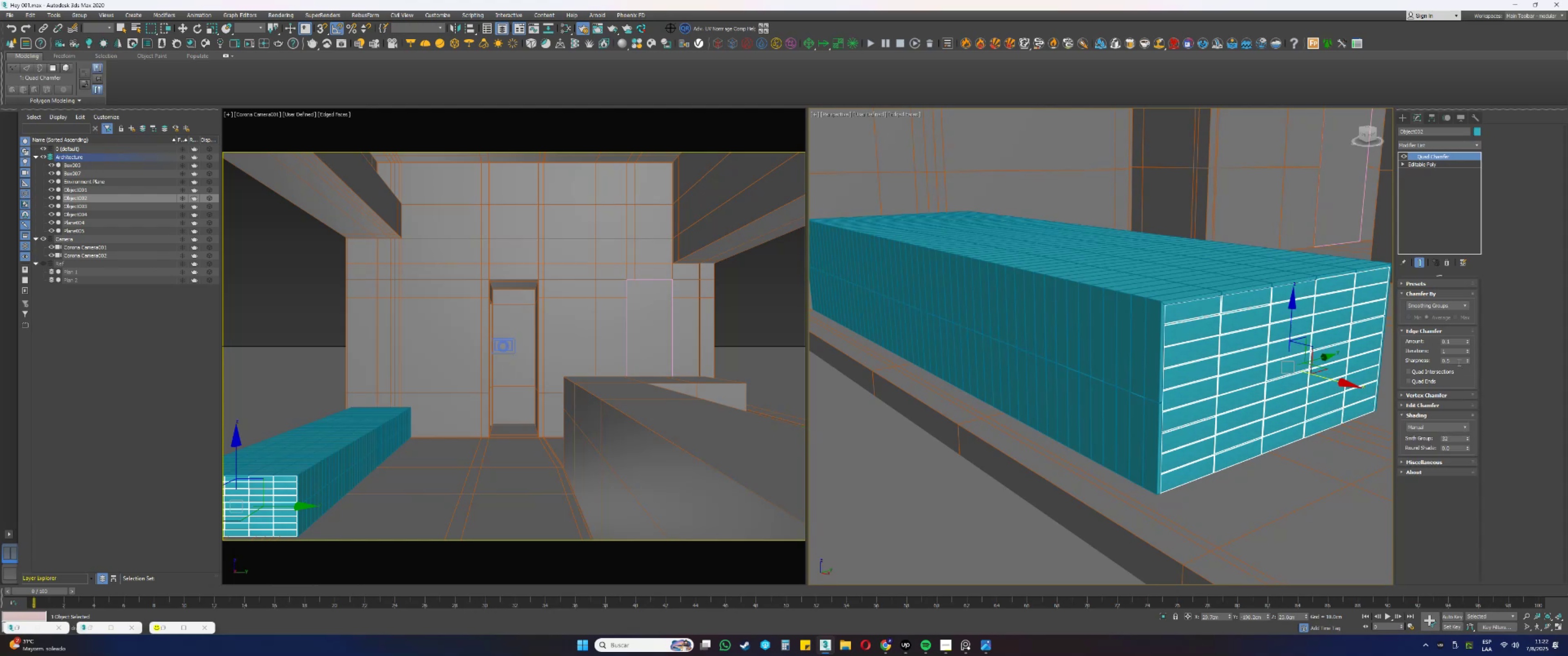 
key(F3)
 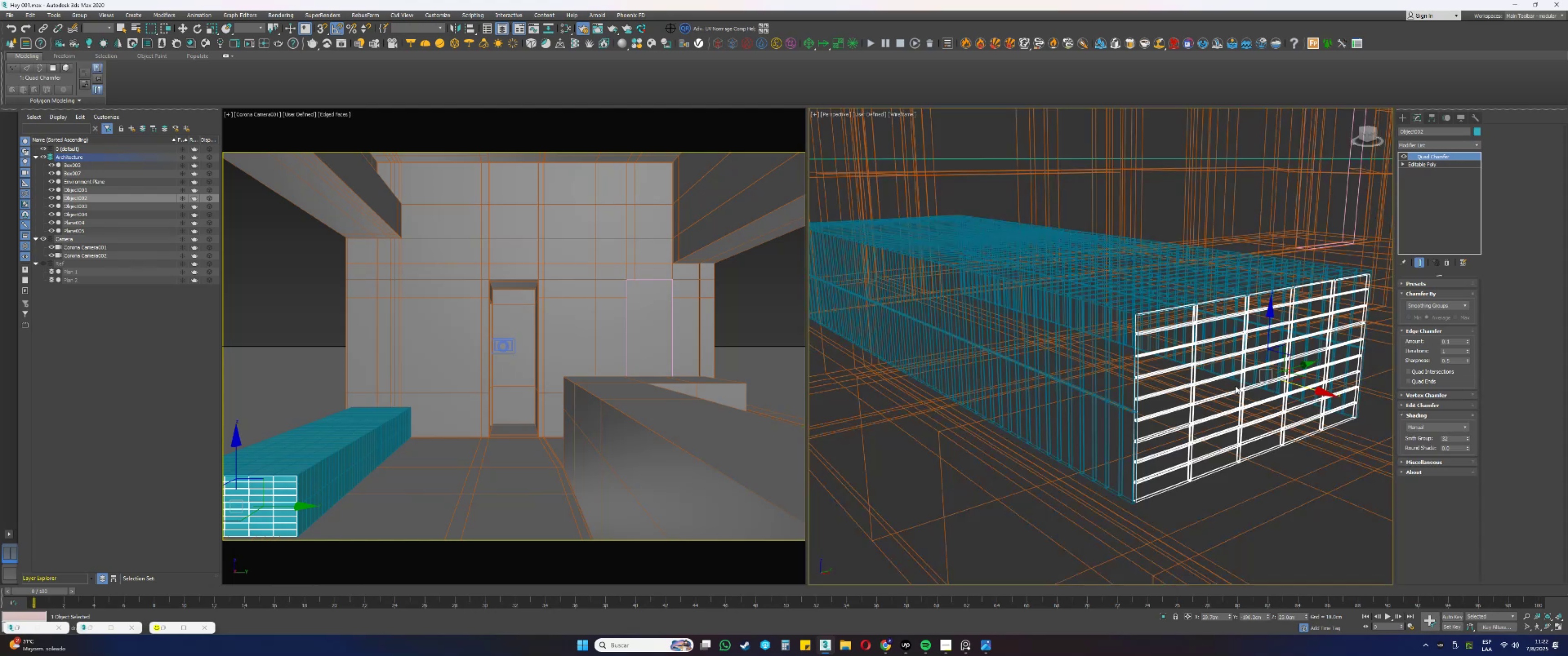 
key(F3)
 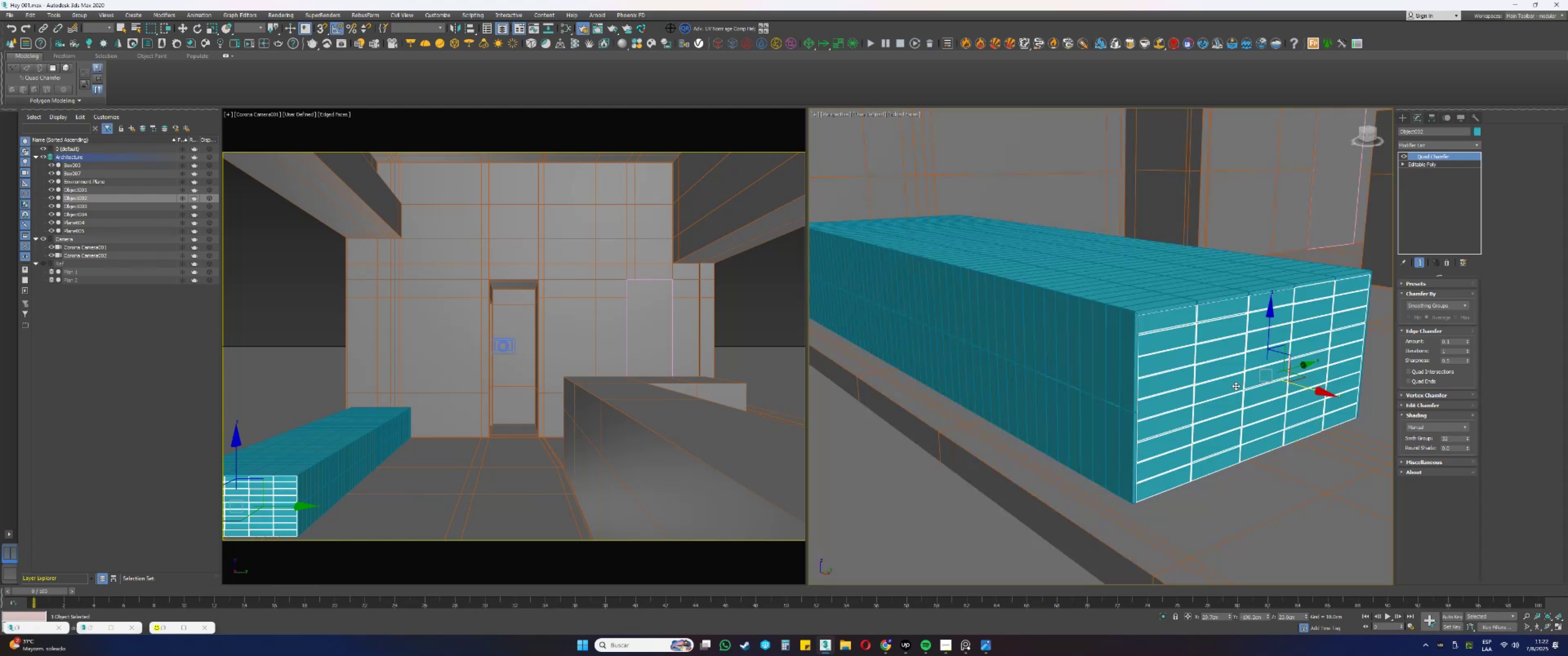 
key(F4)
 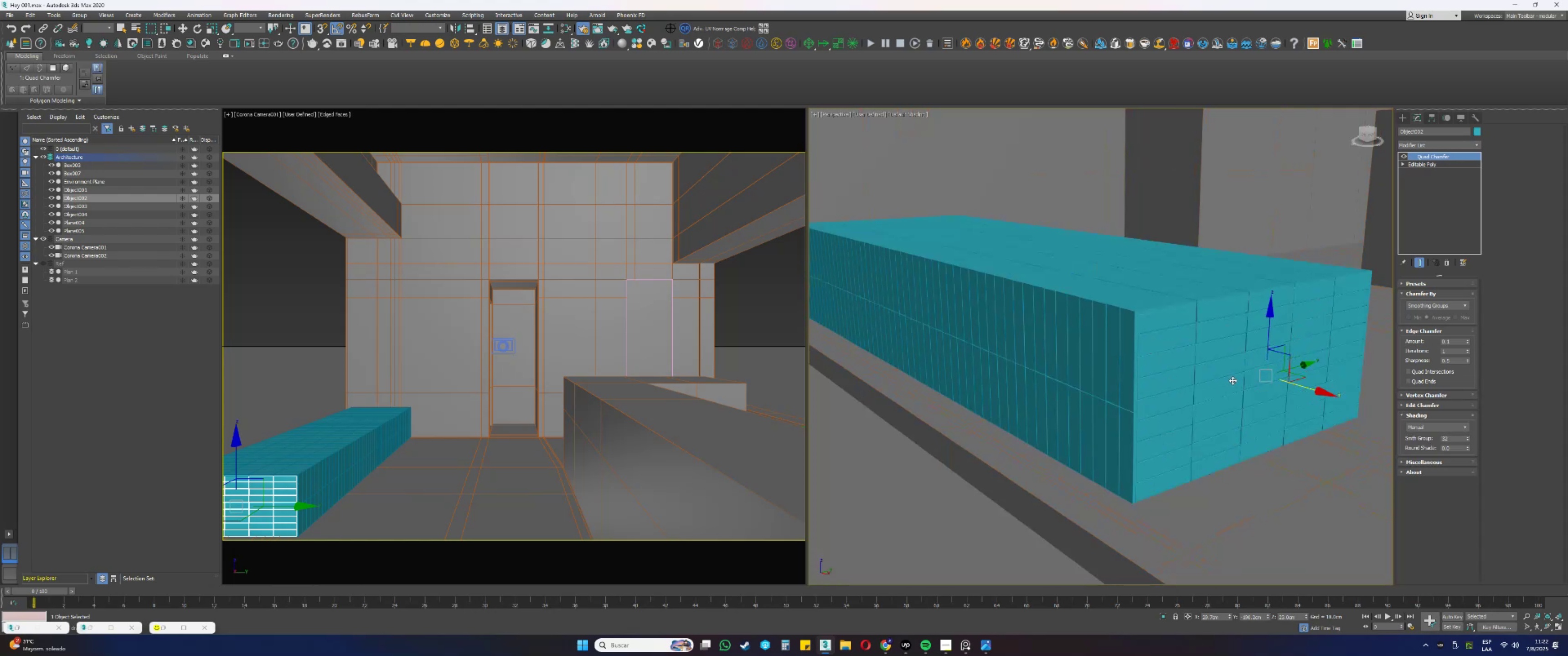 
key(Alt+AltLeft)
 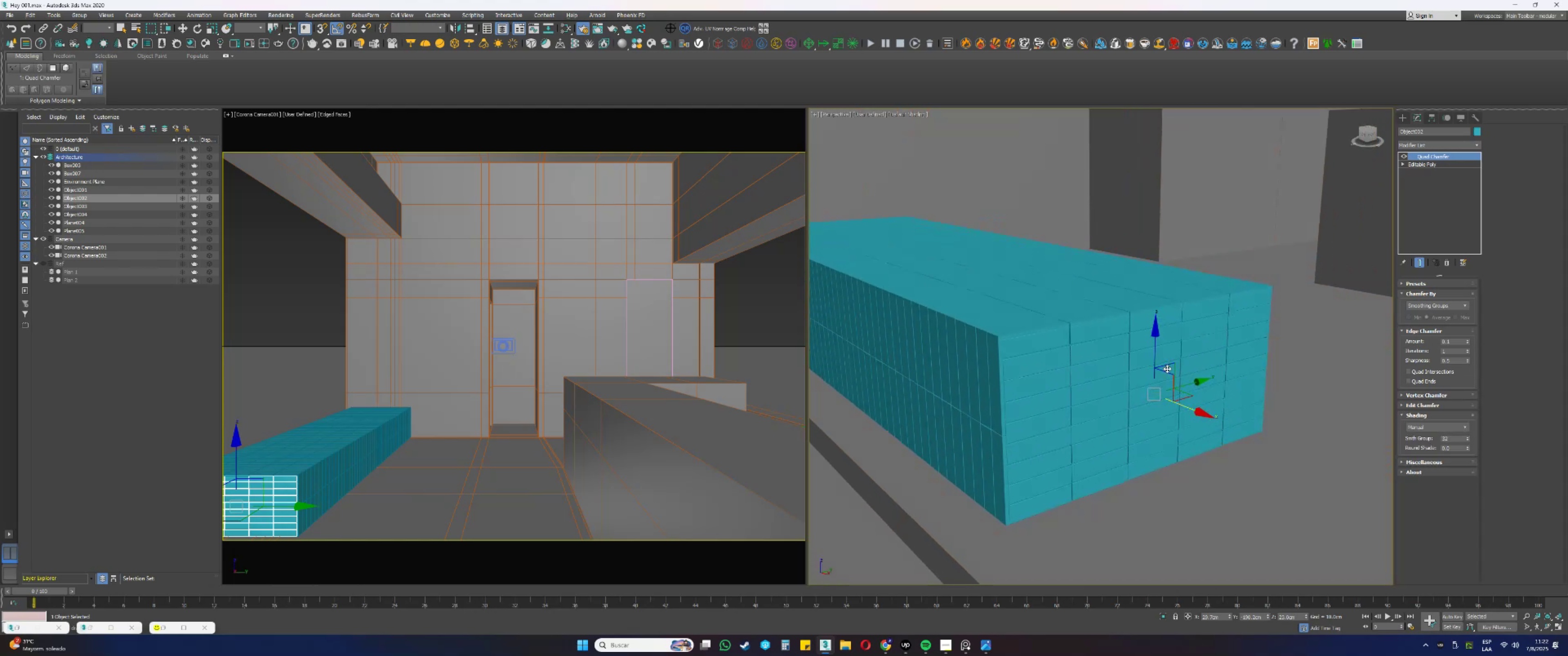 
key(Alt+AltLeft)
 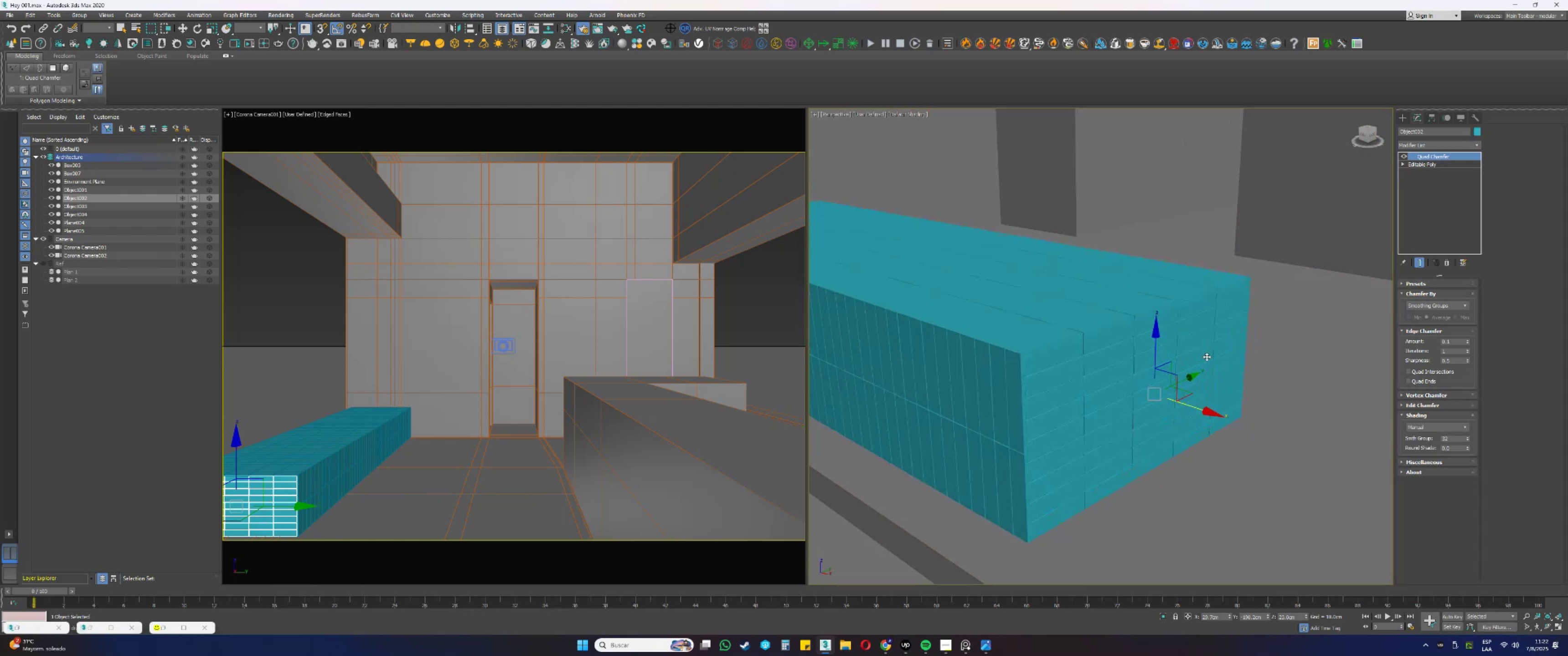 
scroll: coordinate [1179, 335], scroll_direction: up, amount: 8.0
 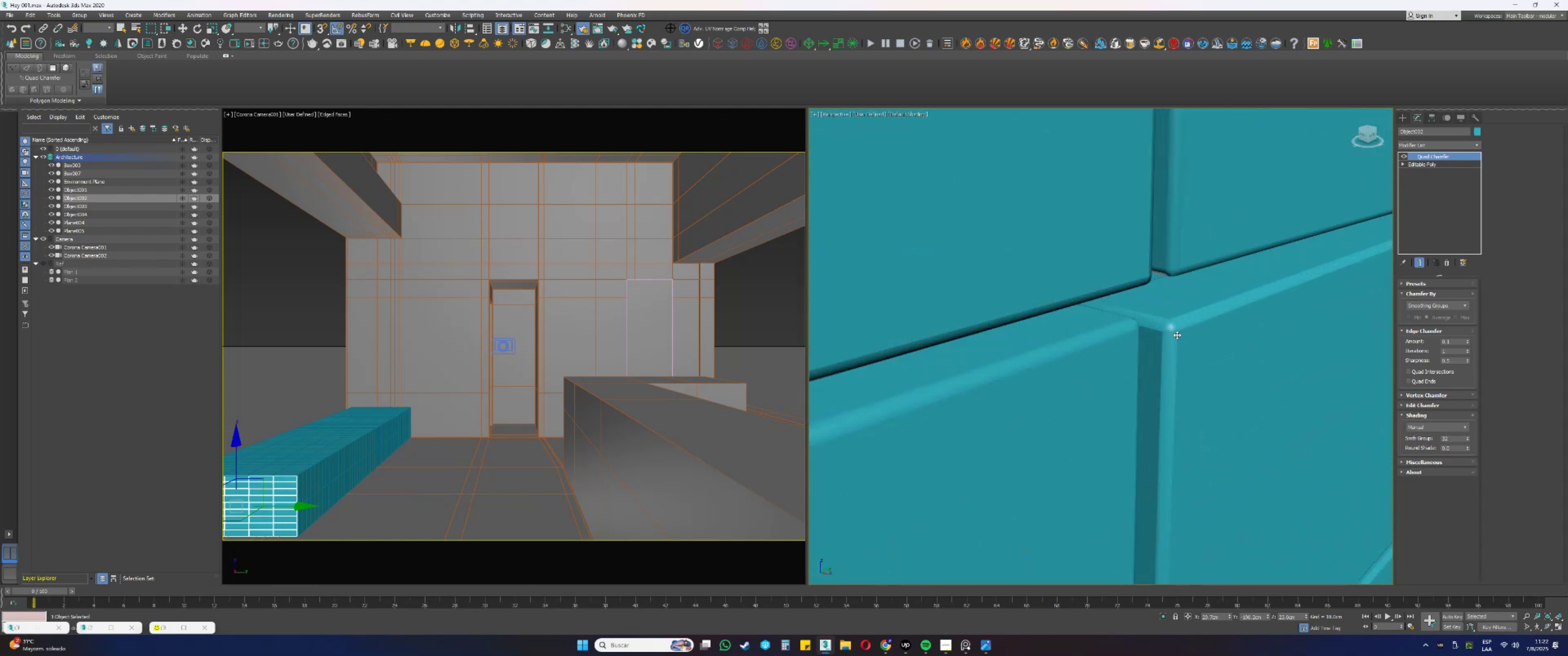 
key(F4)
 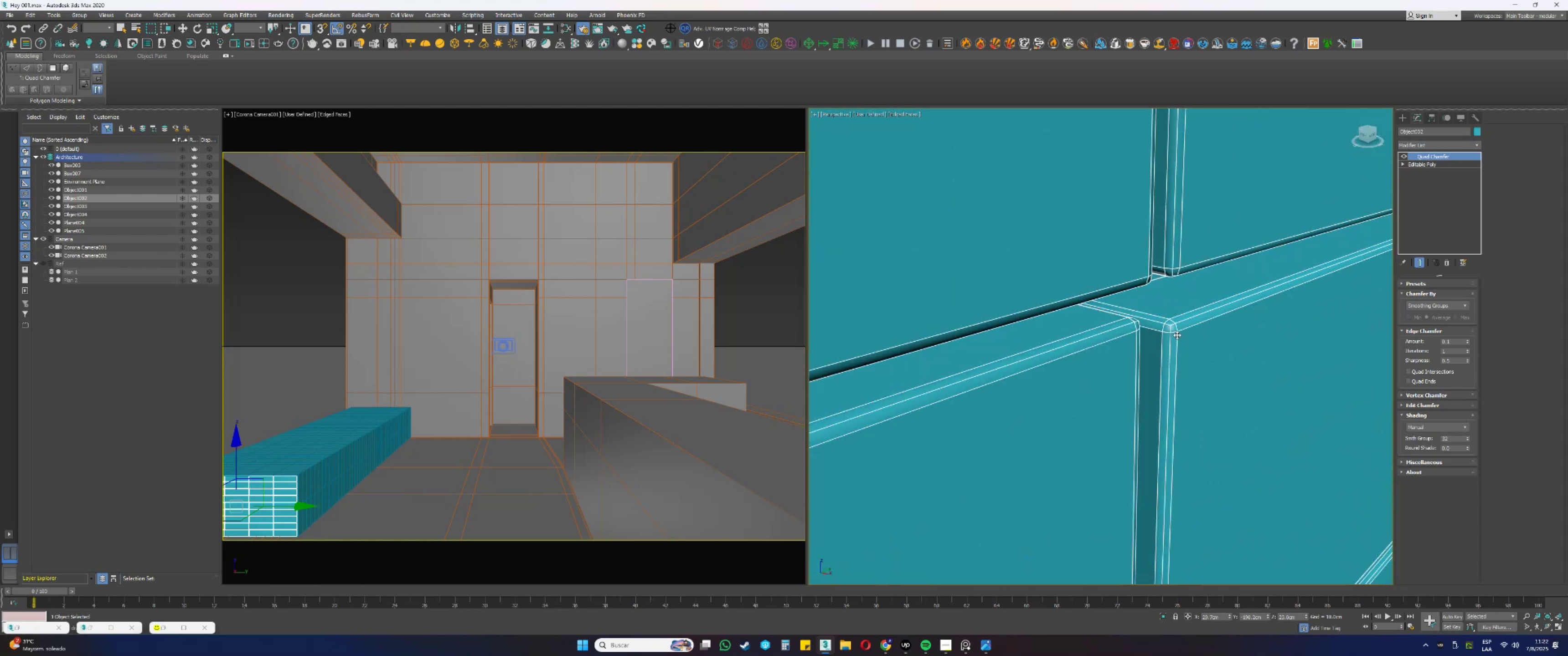 
scroll: coordinate [1177, 335], scroll_direction: down, amount: 1.0
 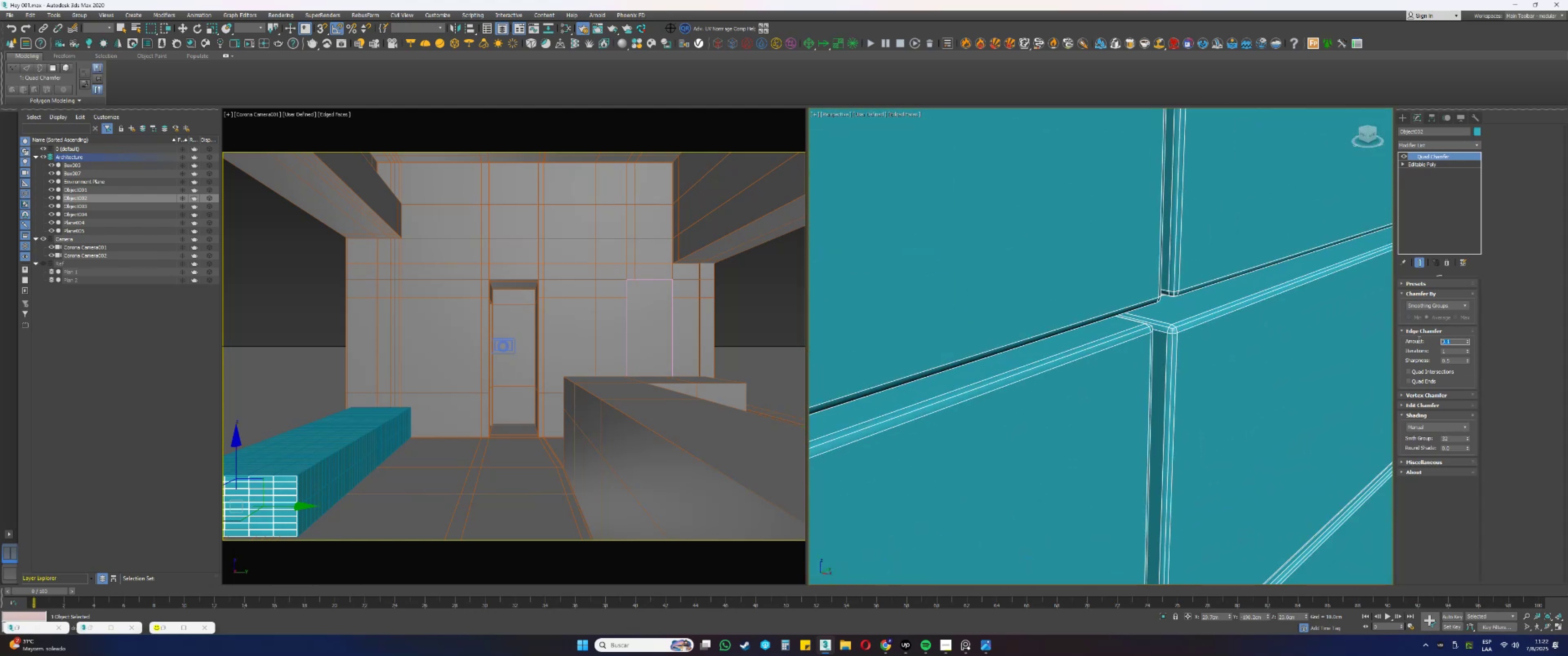 
key(NumpadDecimal)
 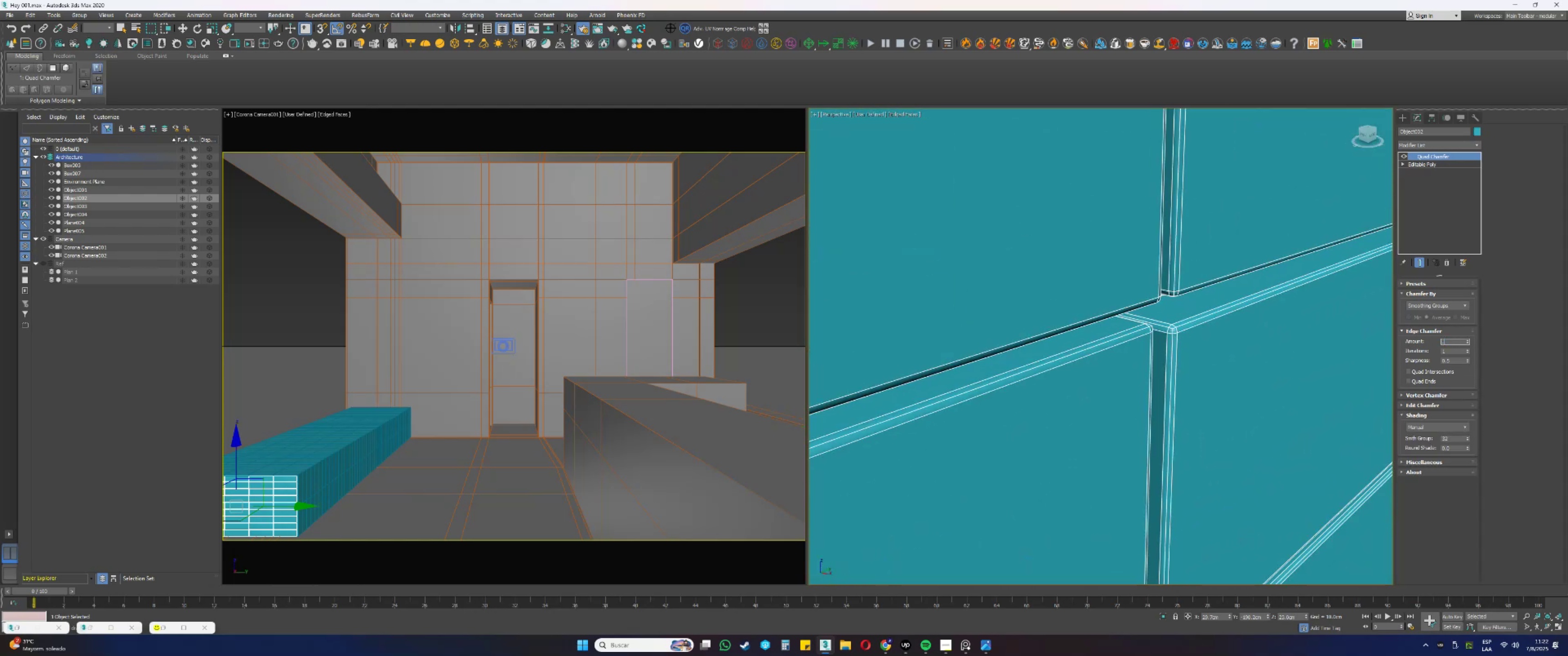 
key(Numpad2)
 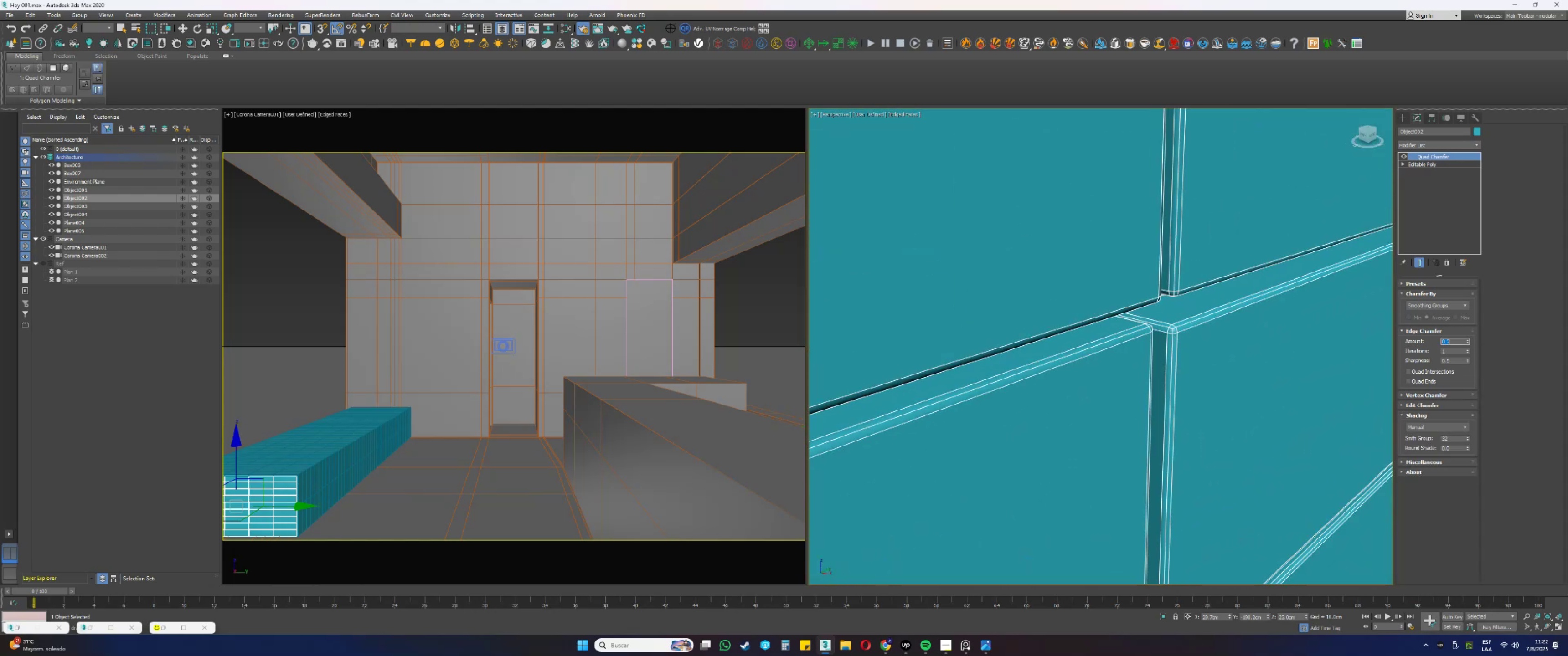 
key(NumpadEnter)
 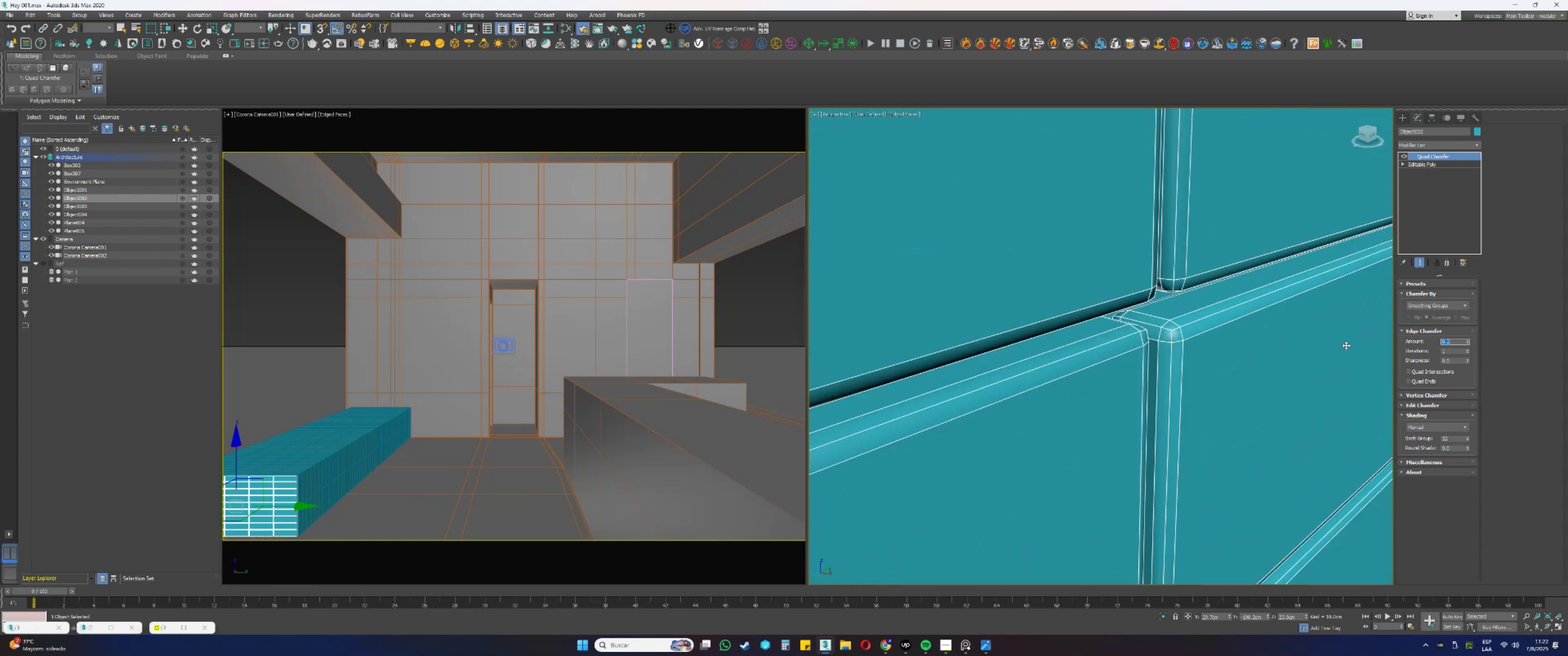 
scroll: coordinate [1151, 348], scroll_direction: down, amount: 6.0
 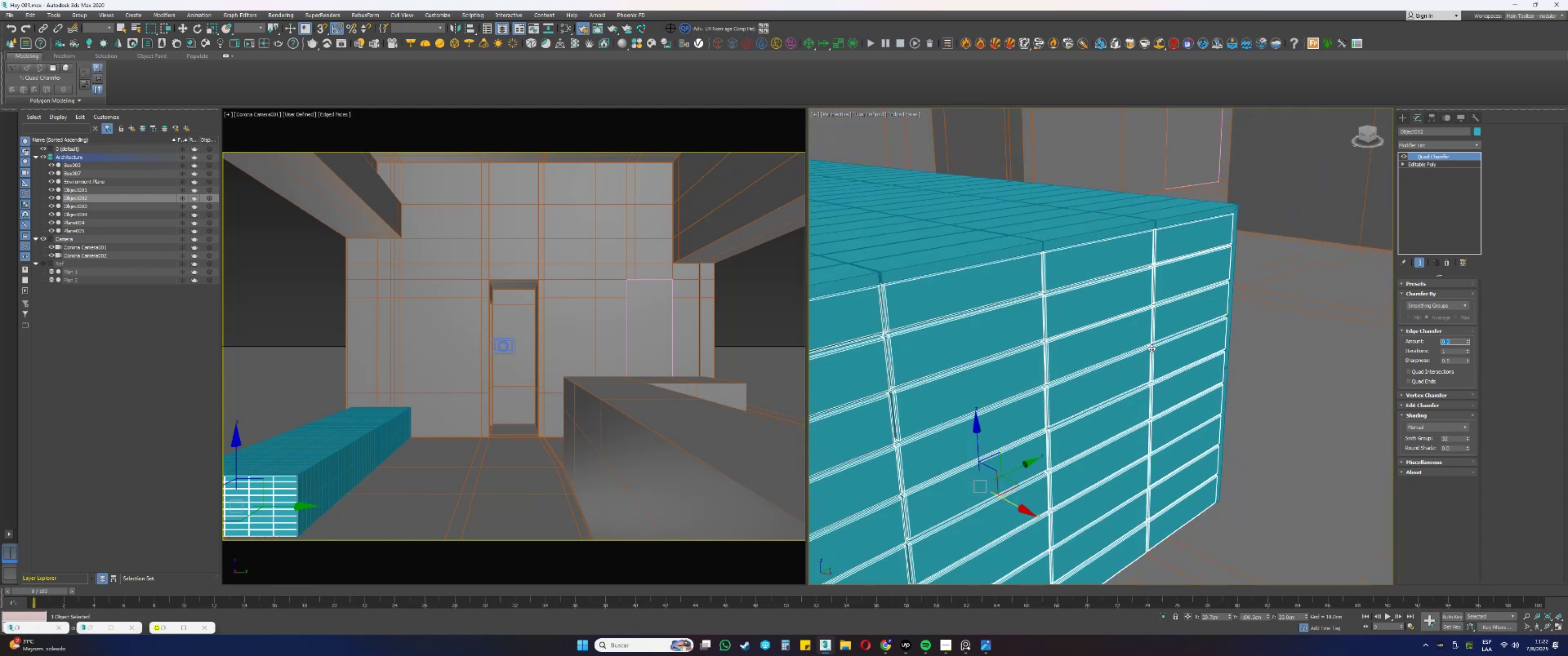 
key(F3)
 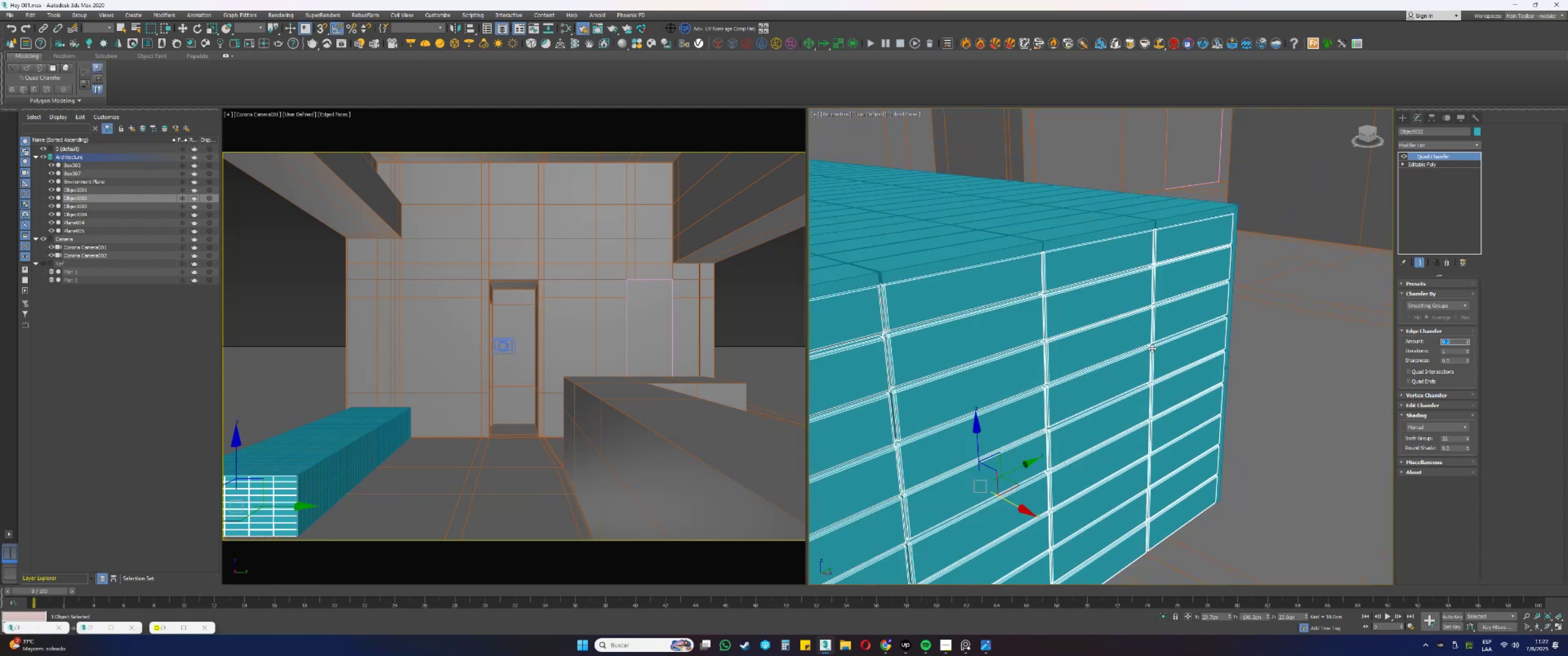 
key(F3)
 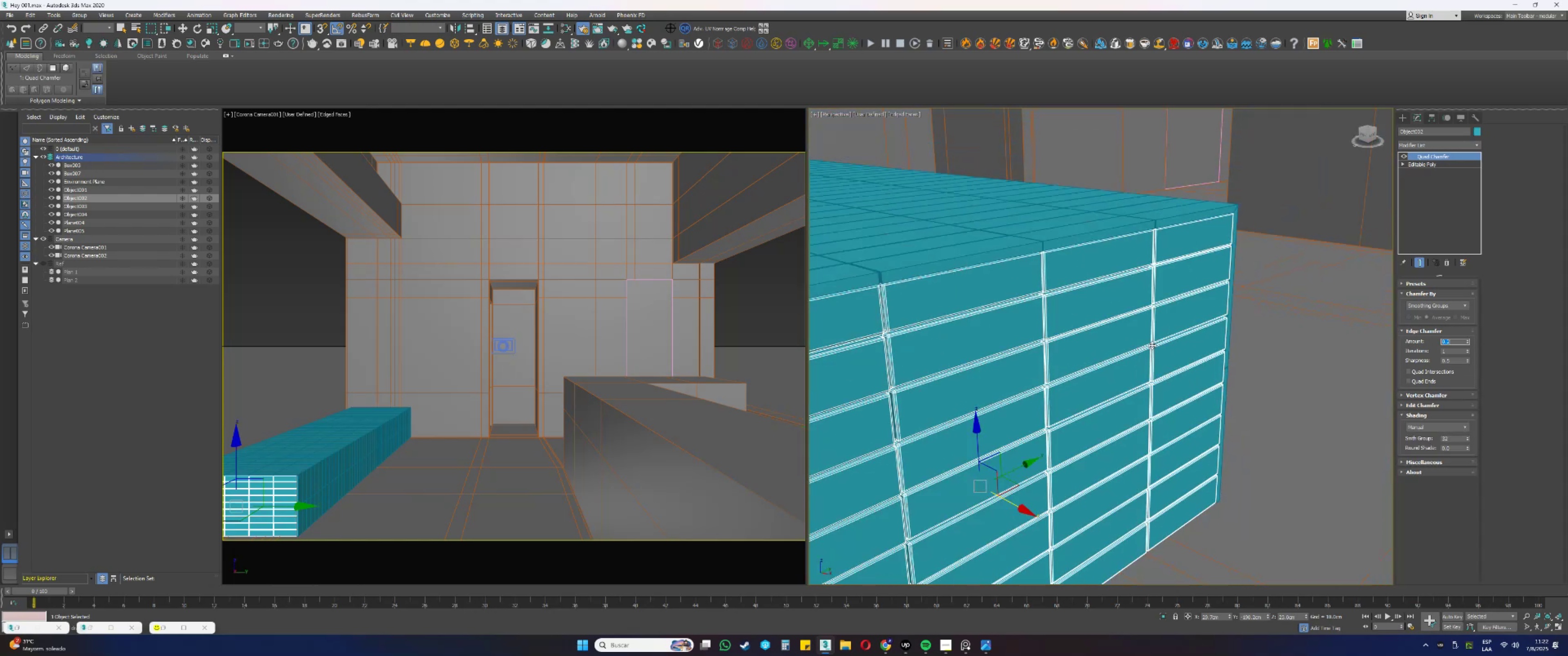 
key(F4)
 